 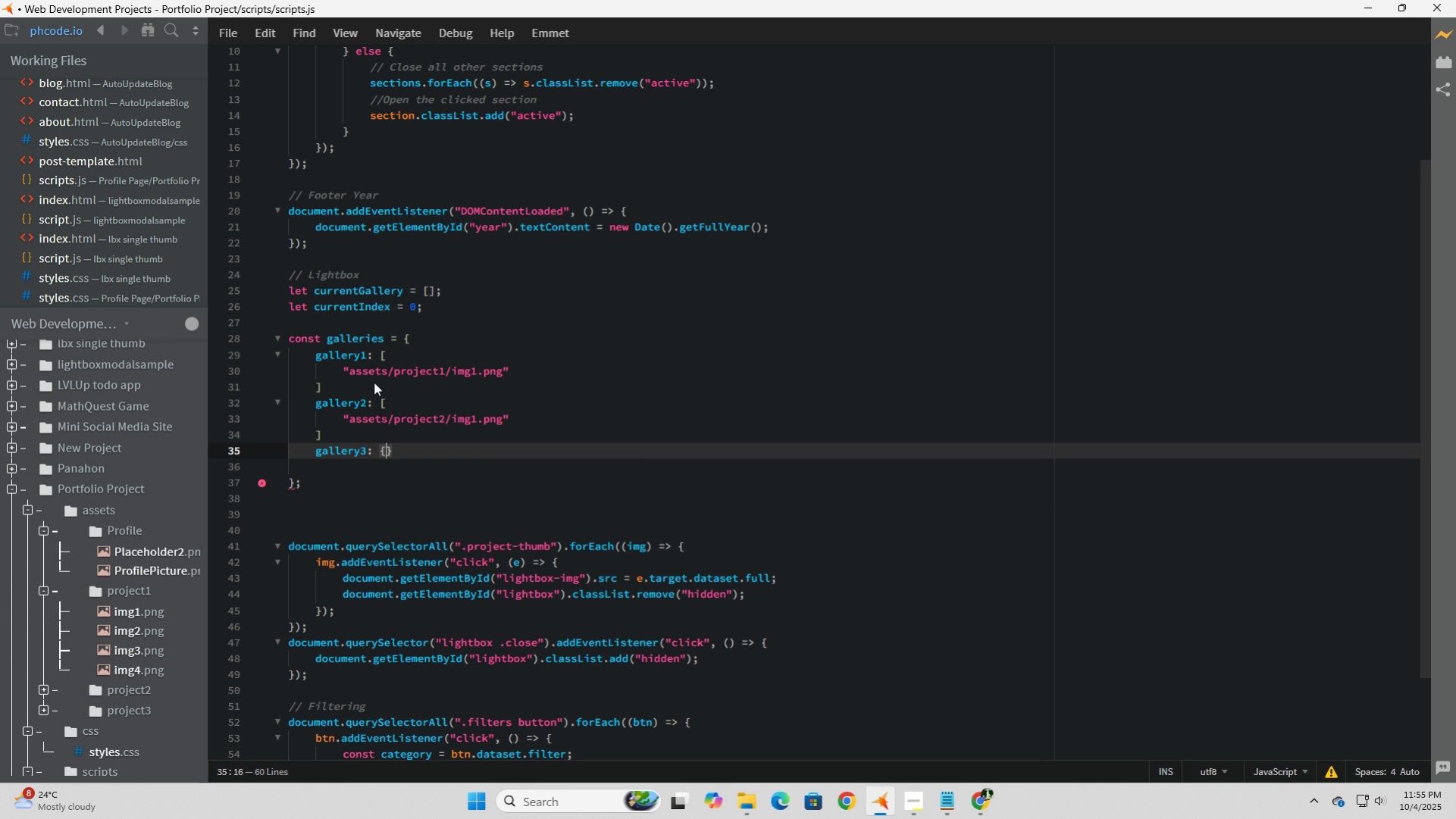 
key(Backspace)
 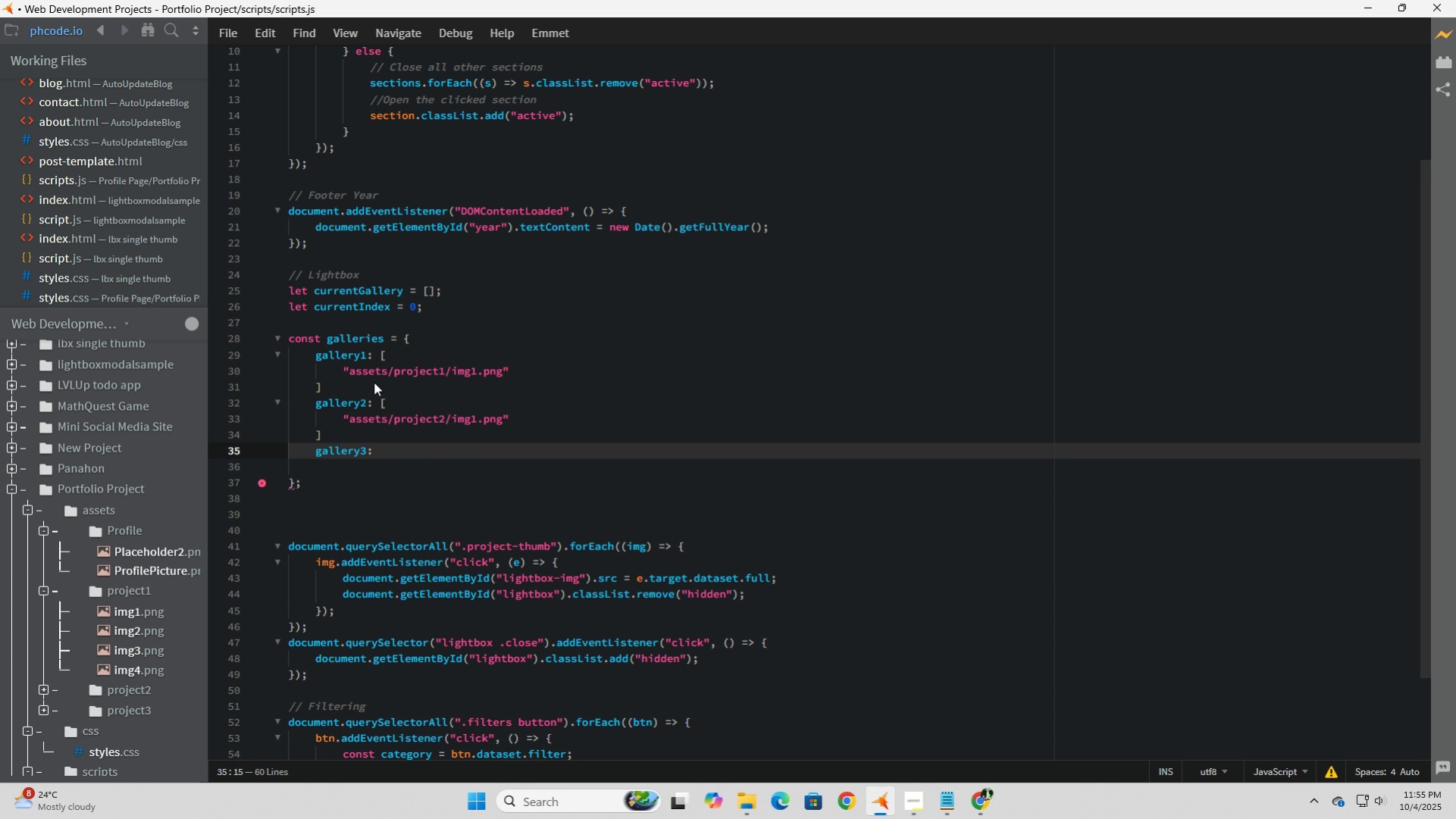 
key(BracketLeft)
 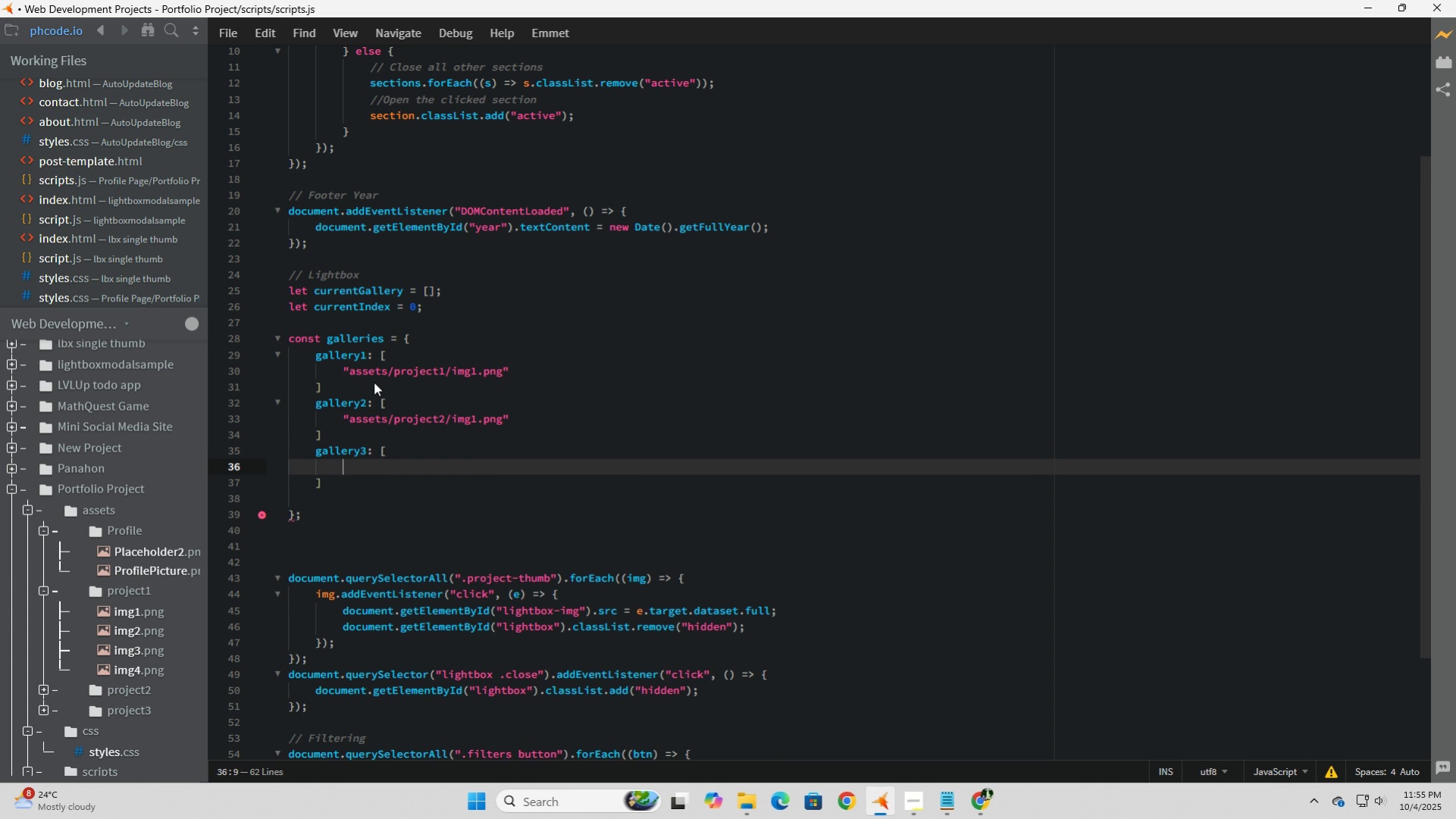 
key(Enter)
 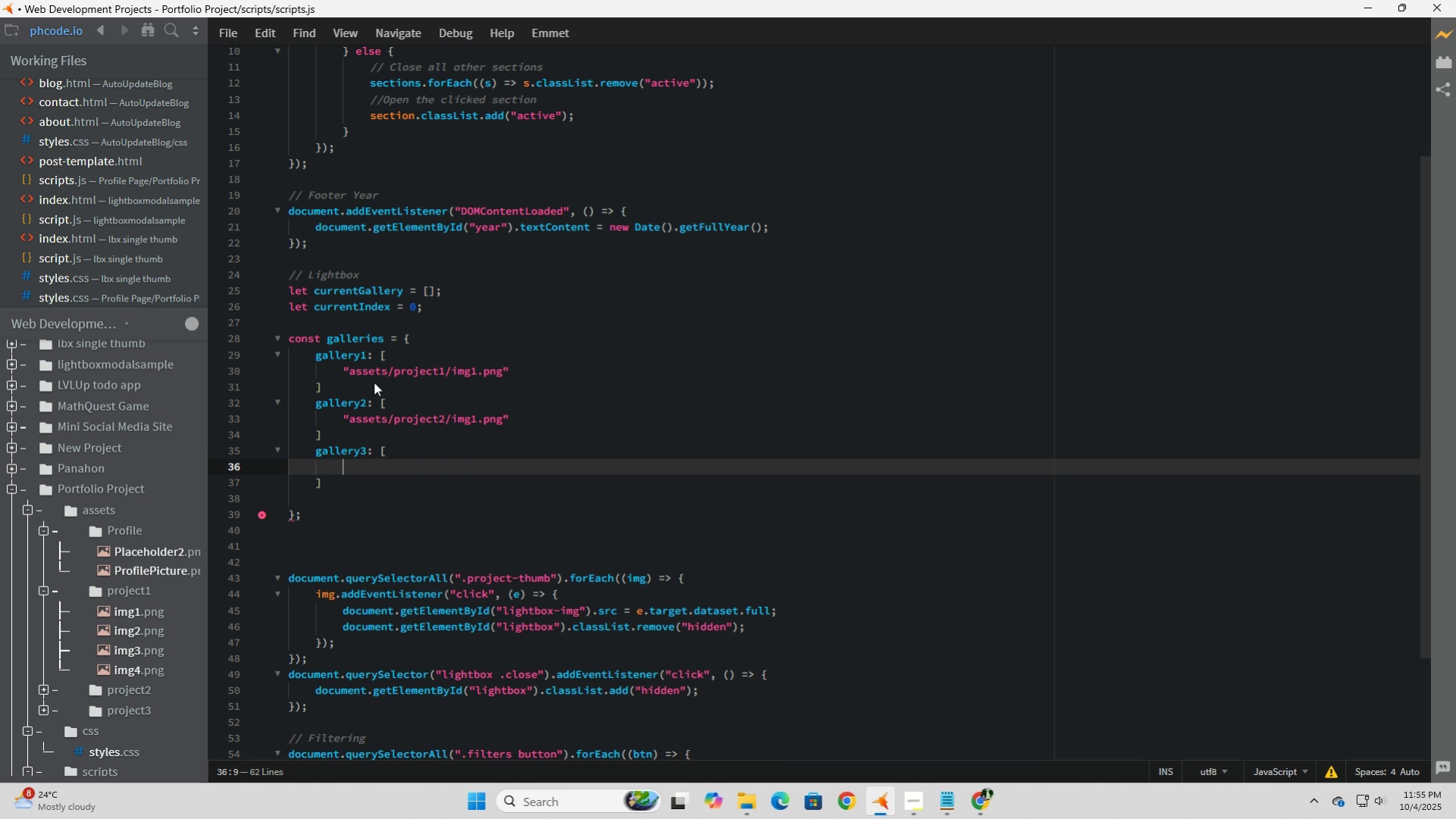 
type("aa)
key(Backspace)
type(a)
key(Backspace)
type(ssetrs)
key(Backspace)
key(Backspace)
type(s/project3/img1.png)
 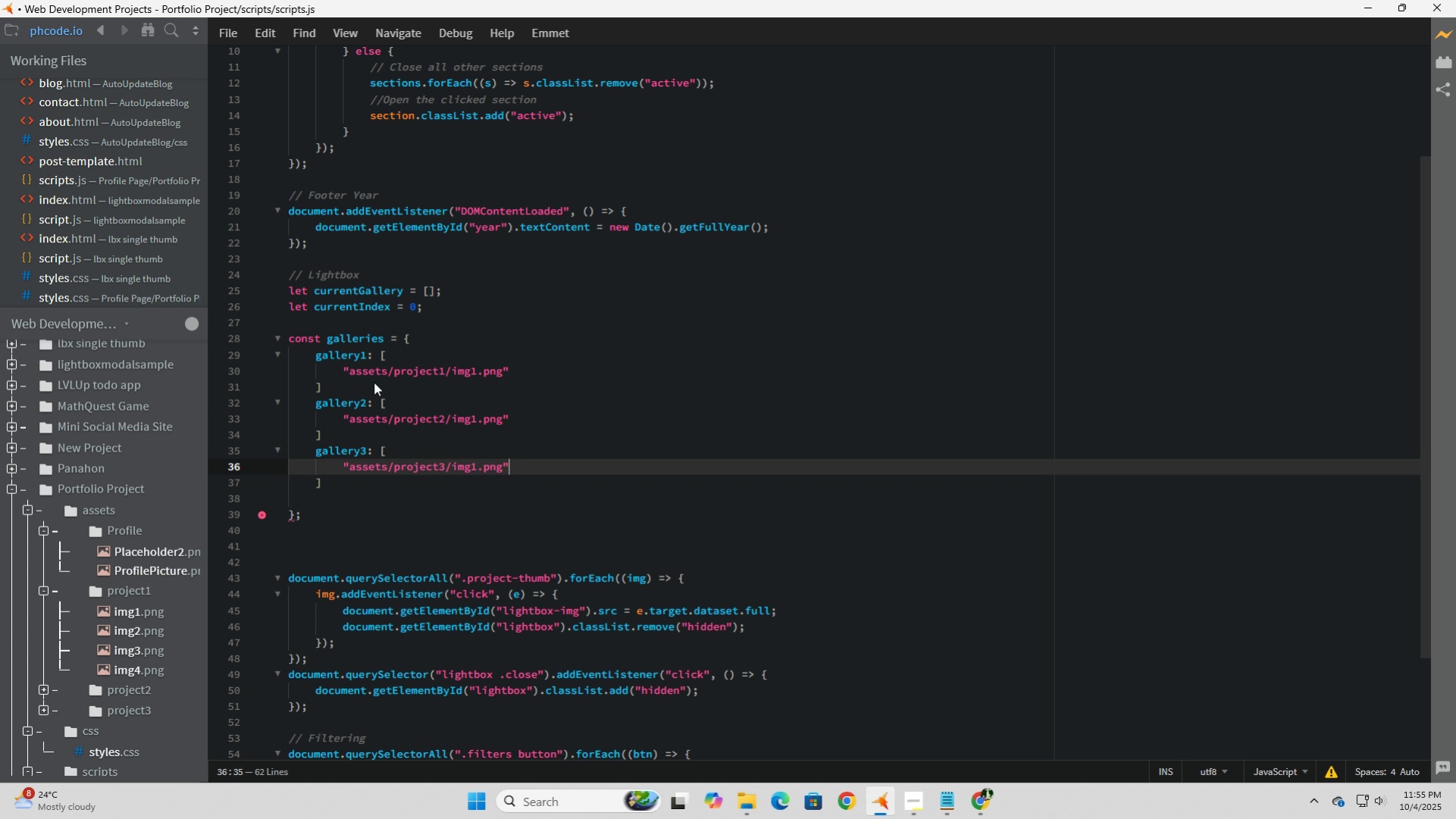 
key(ArrowRight)
 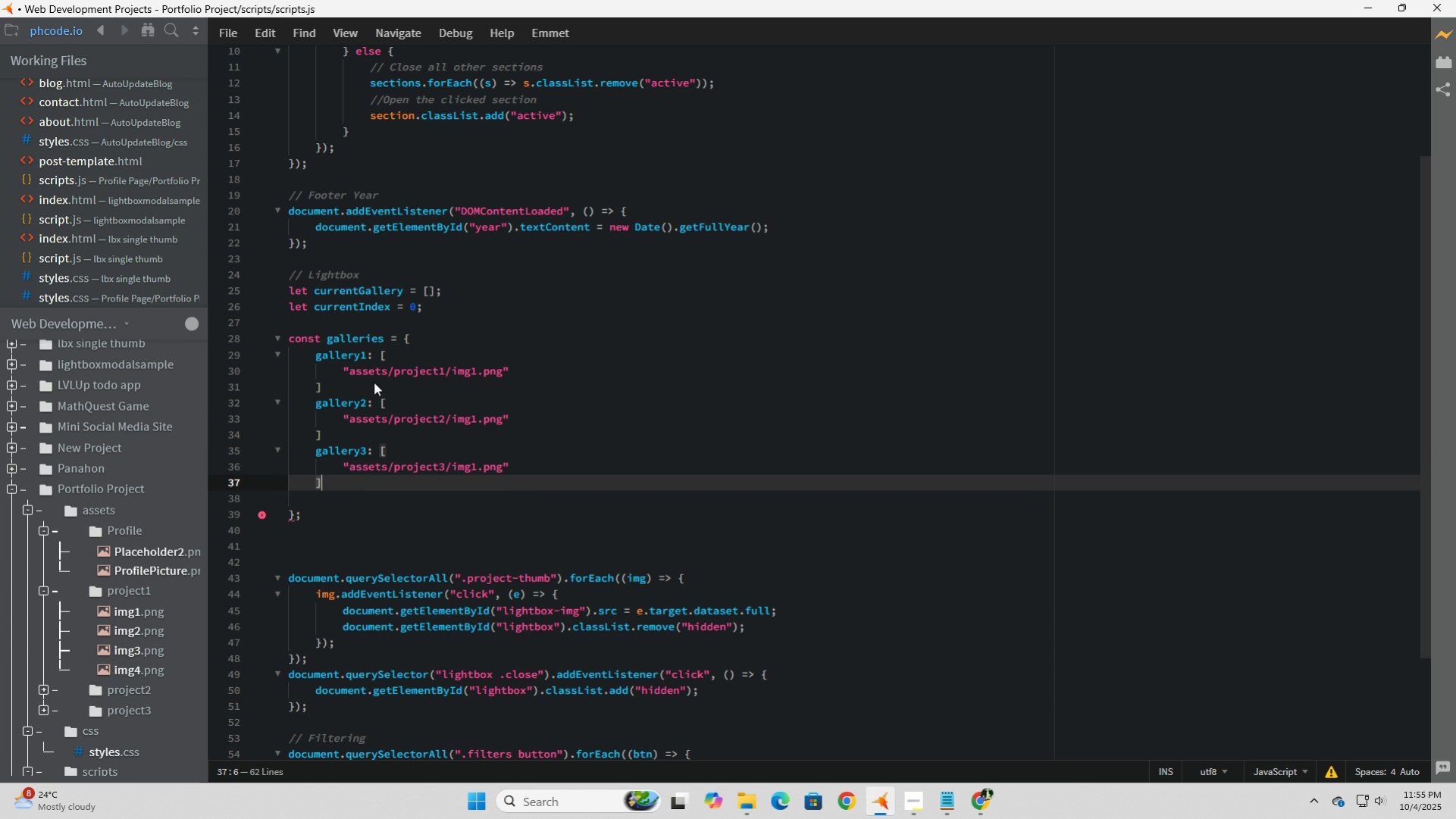 
key(ArrowDown)
 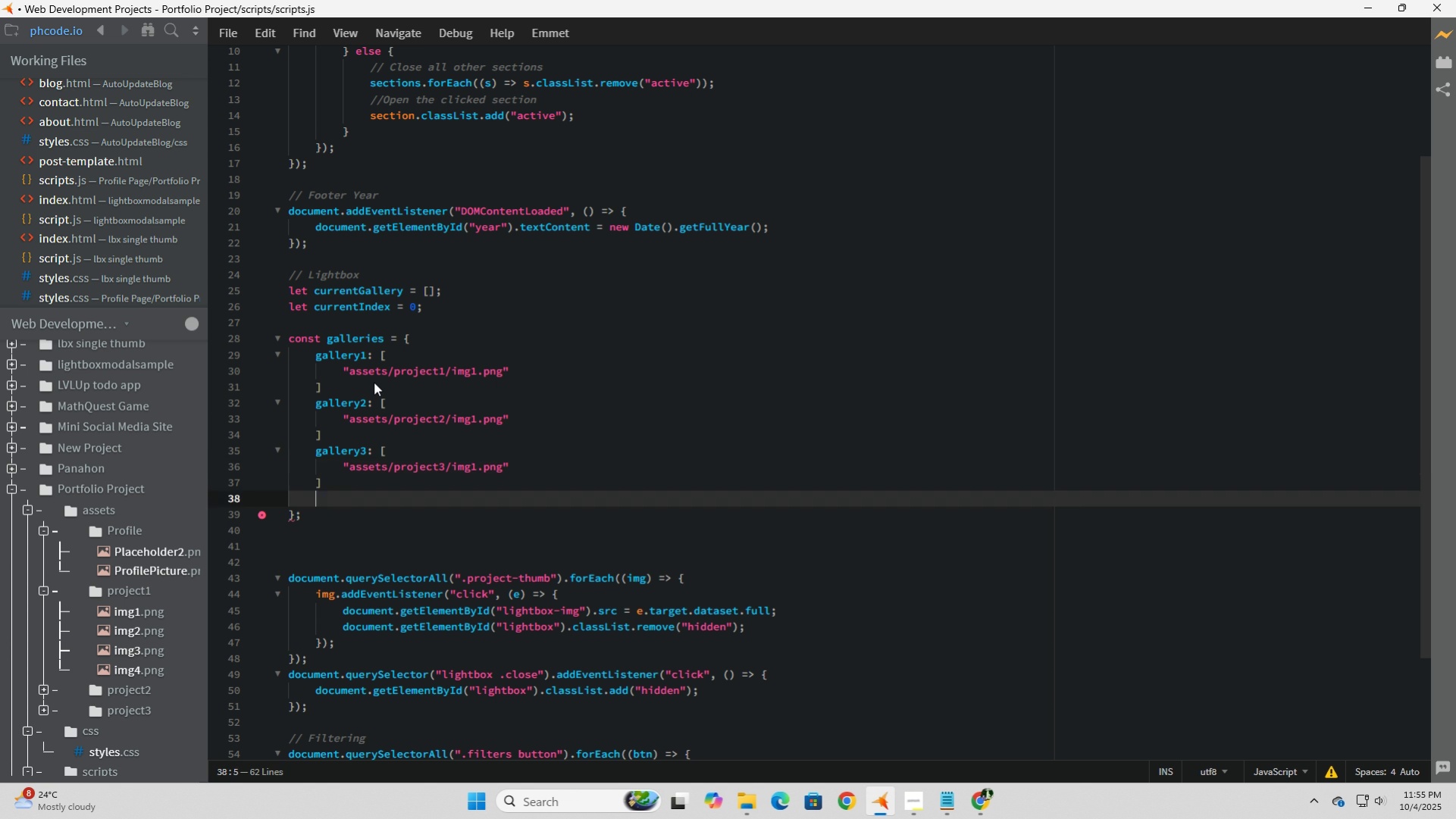 
key(ArrowDown)
 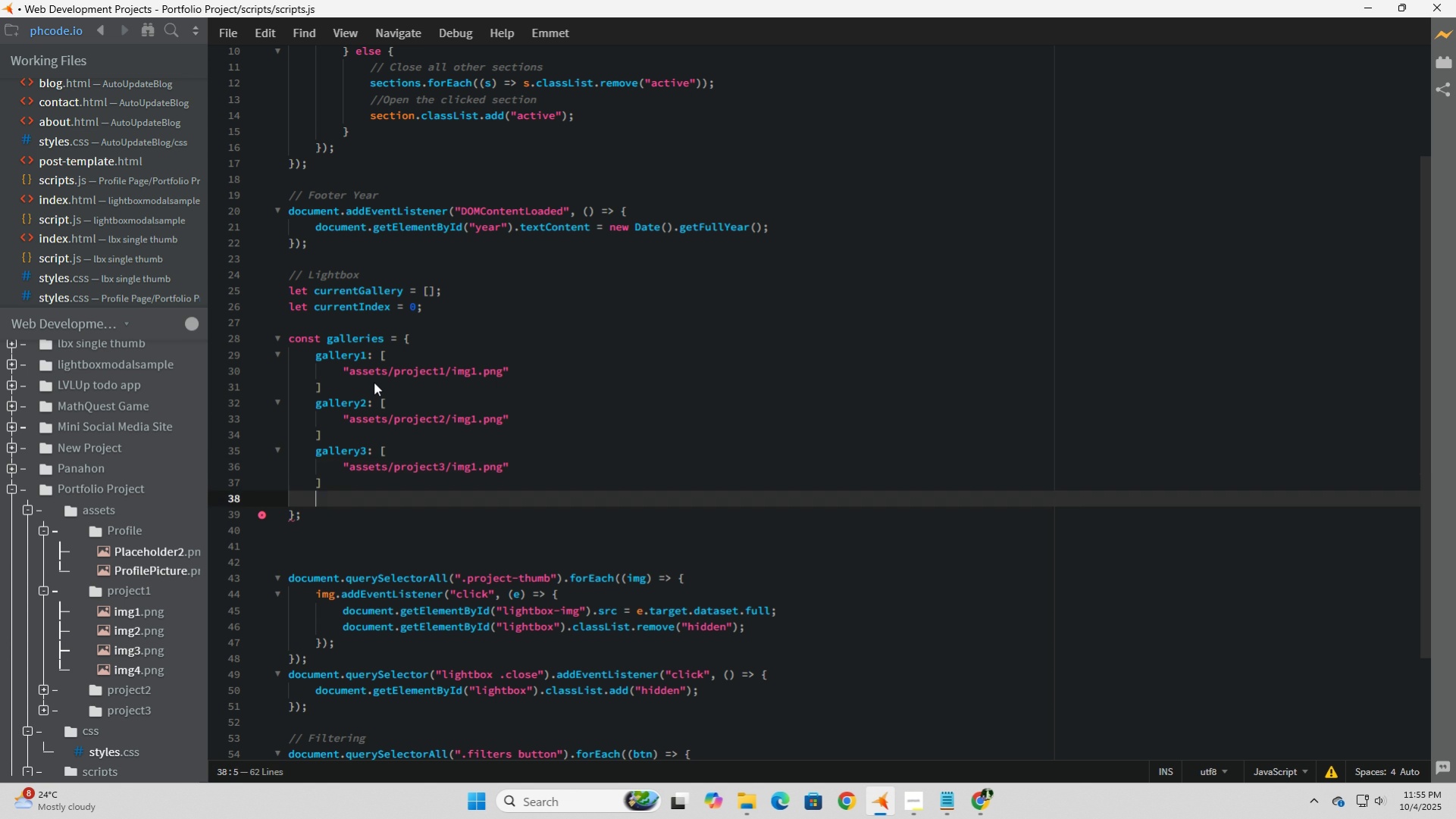 
key(ArrowDown)
 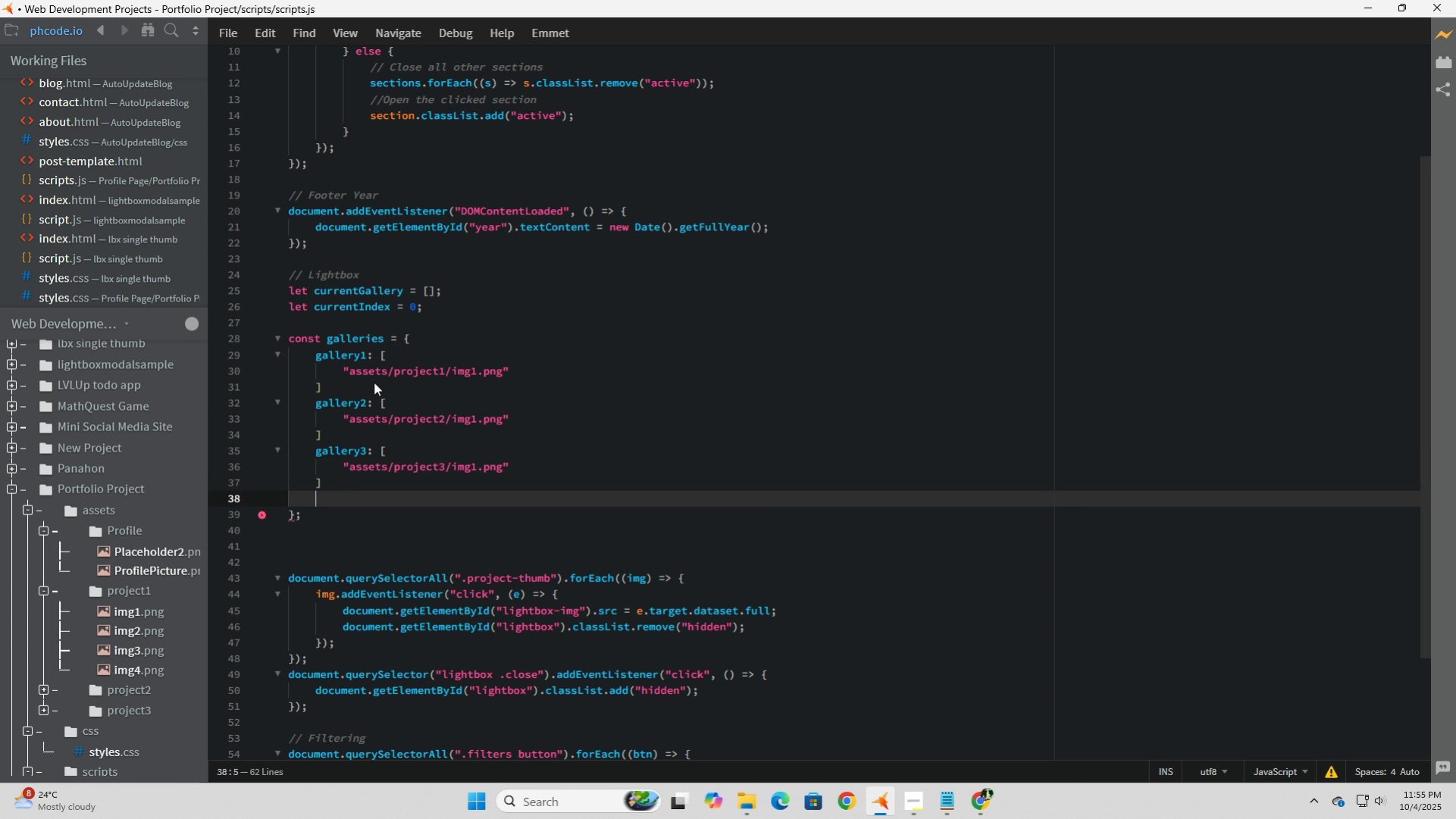 
key(ArrowUp)
 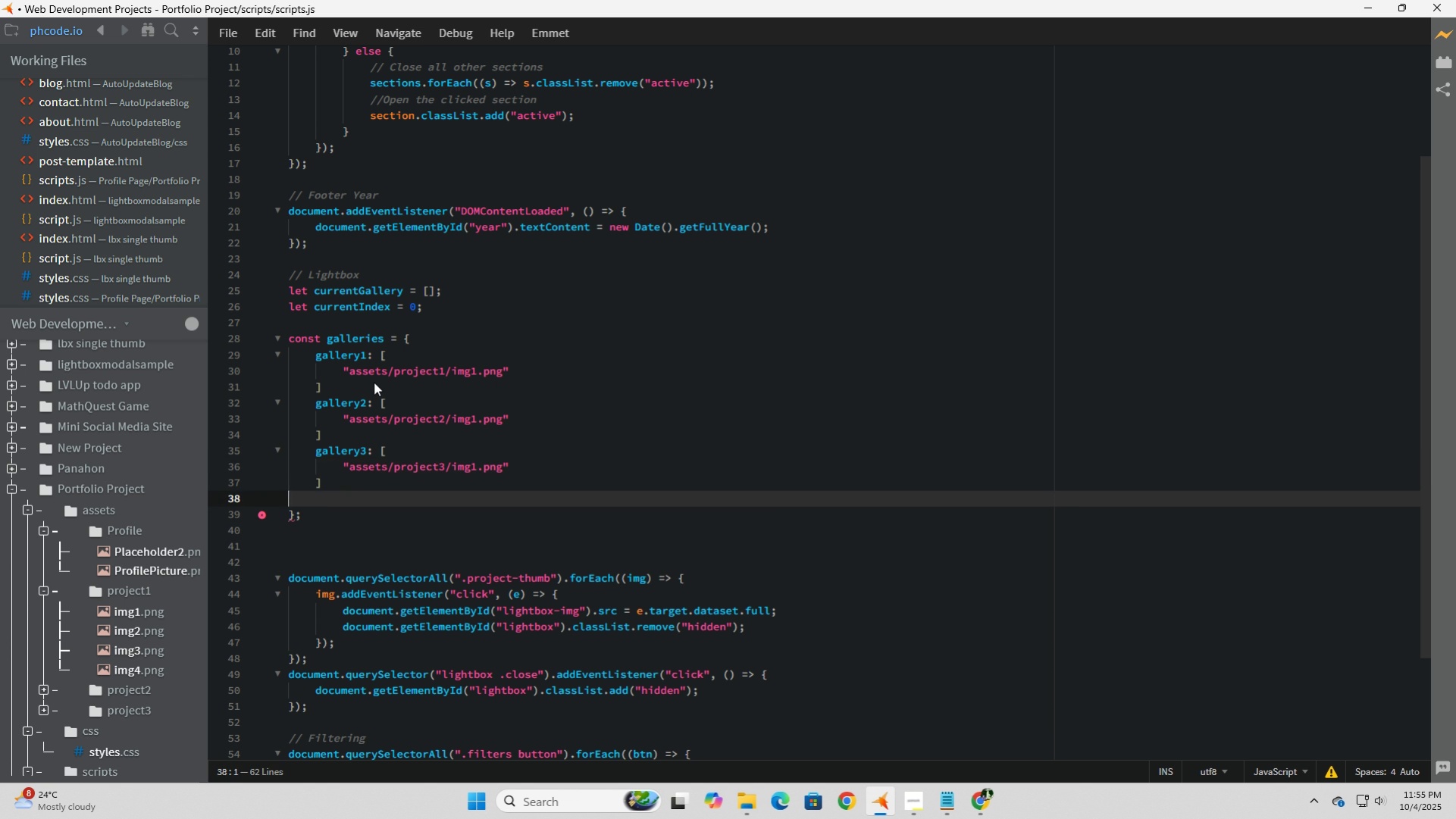 
key(Backspace)
 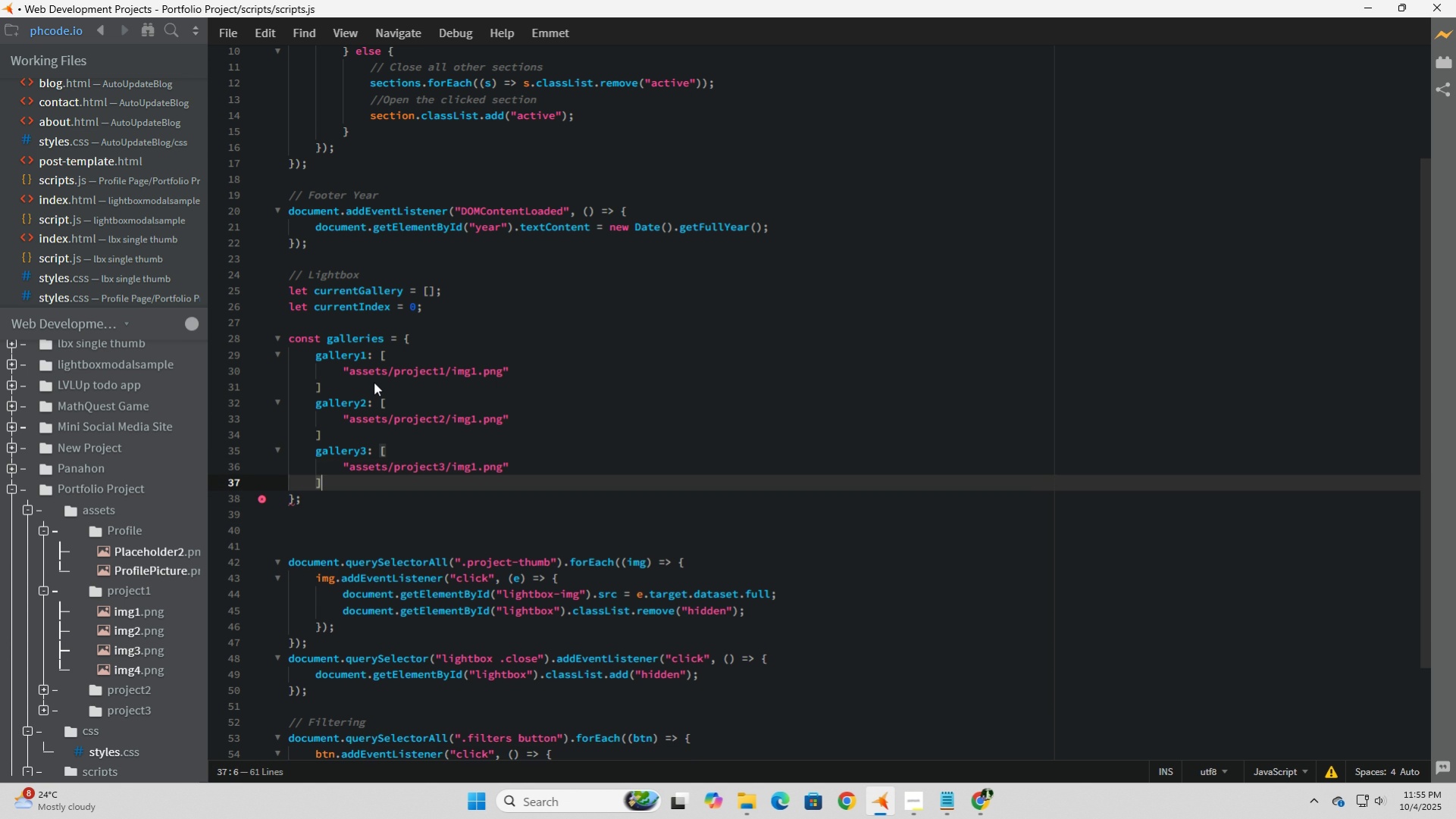 
key(Backspace)
 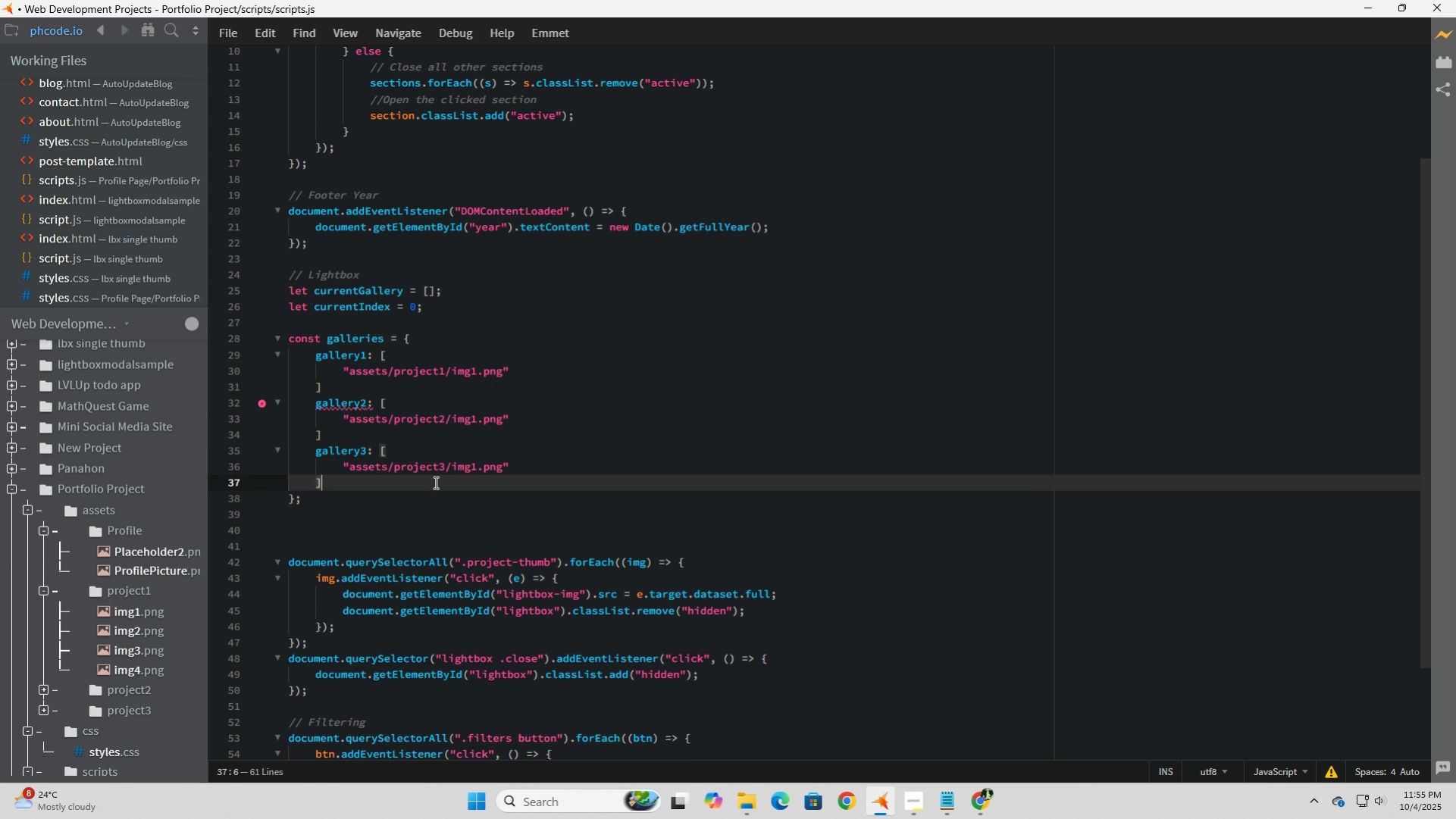 
left_click([394, 533])
 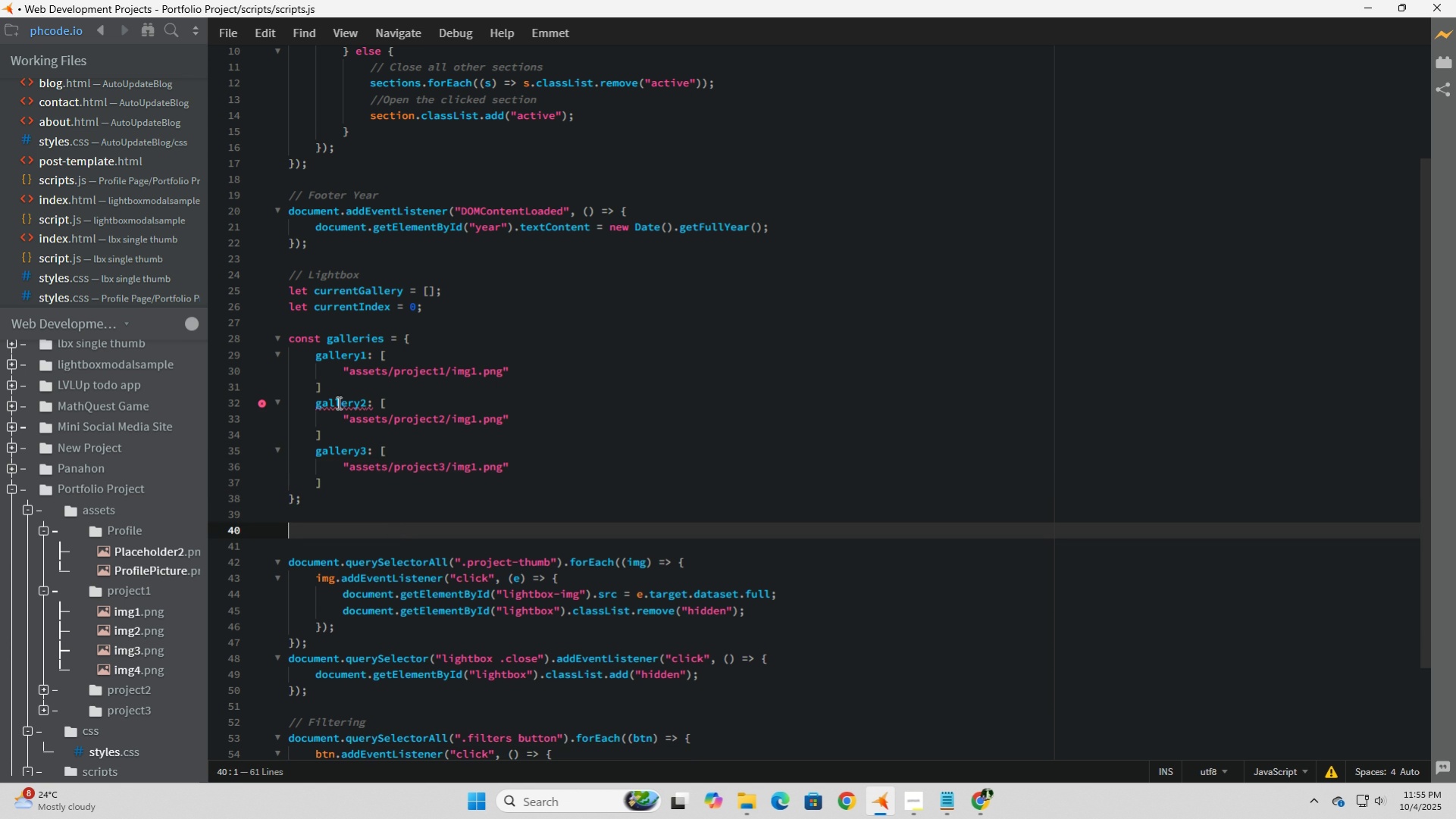 
left_click([337, 392])
 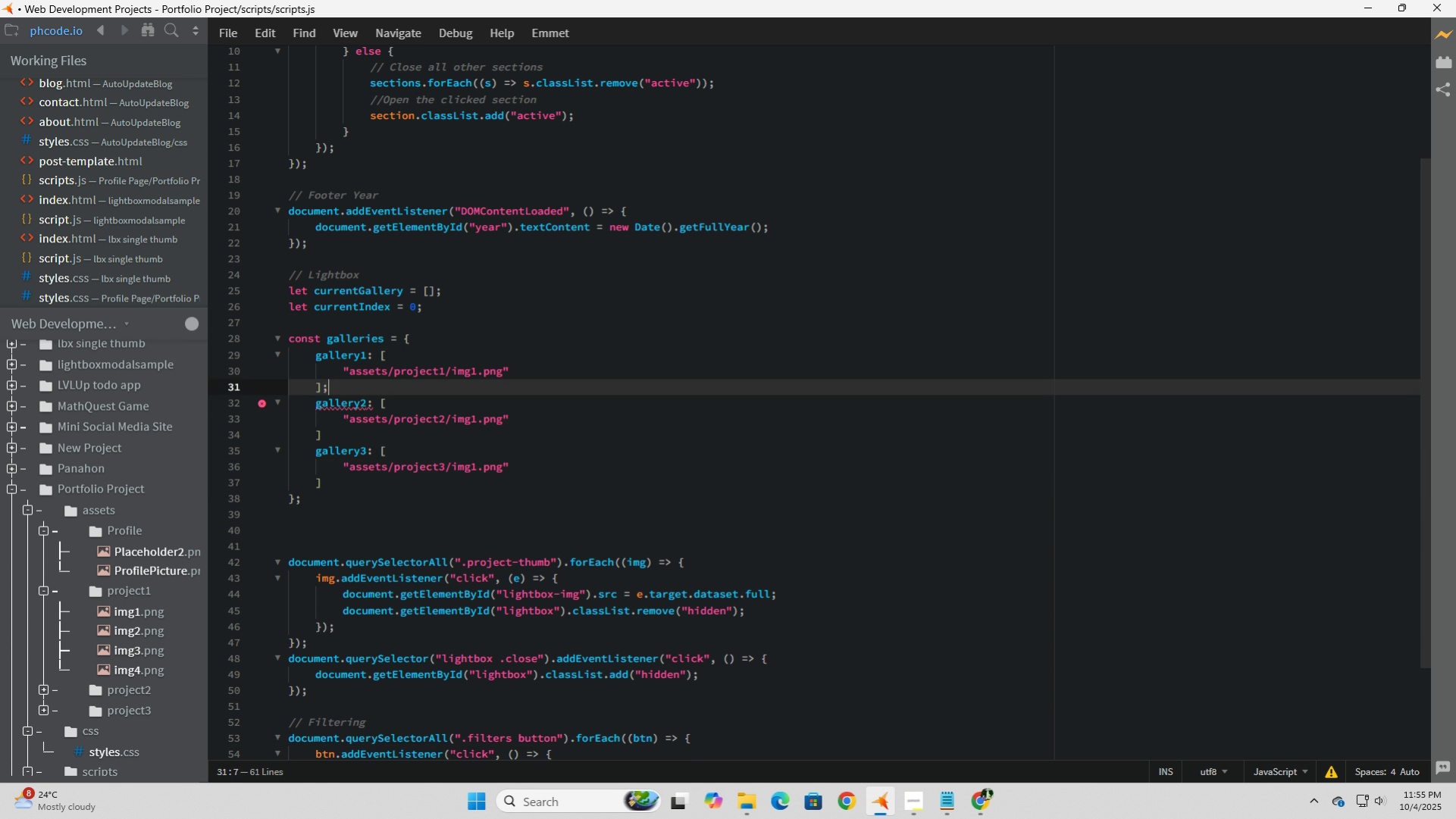 
key(Semicolon)
 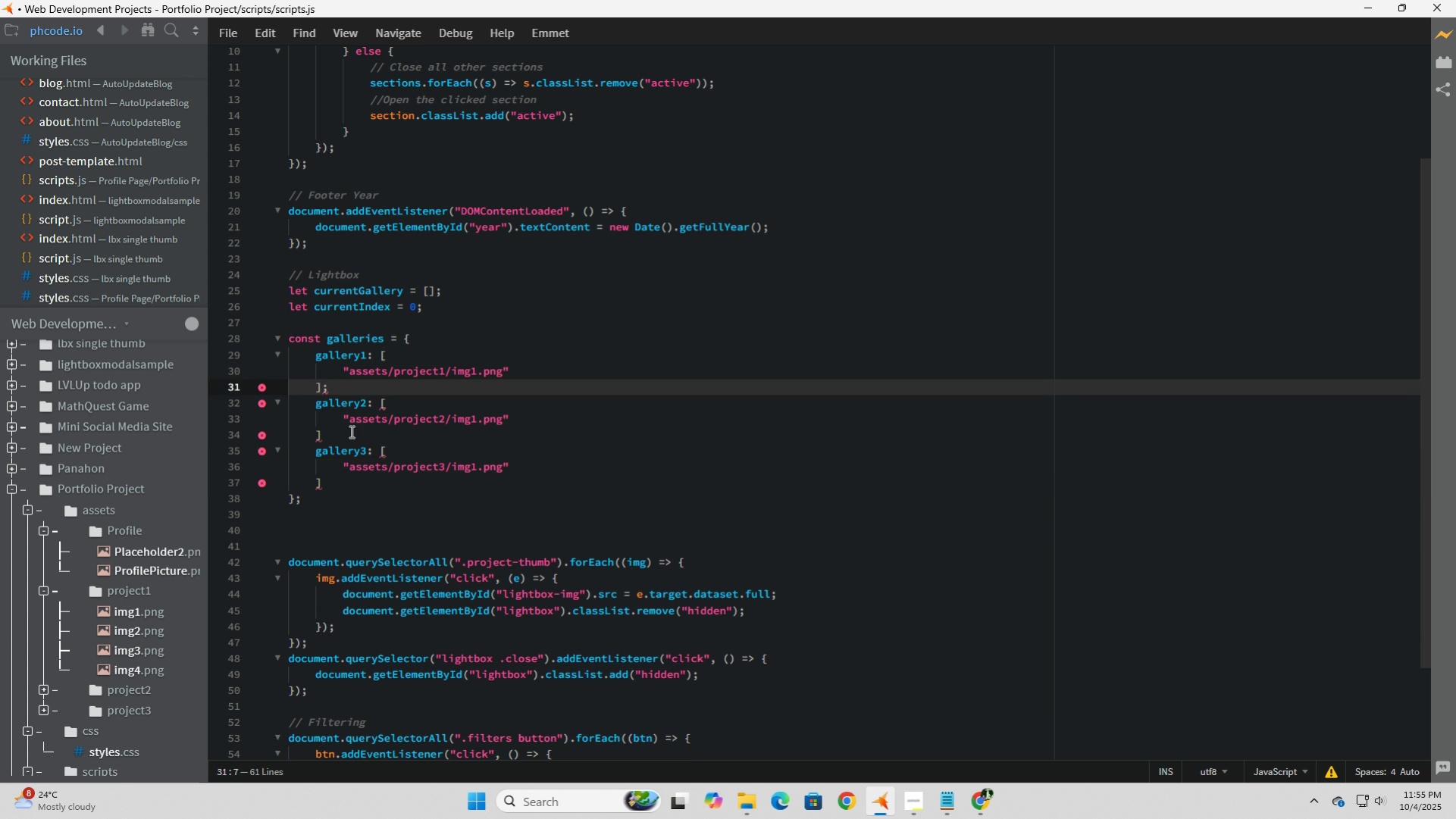 
left_click([350, 431])
 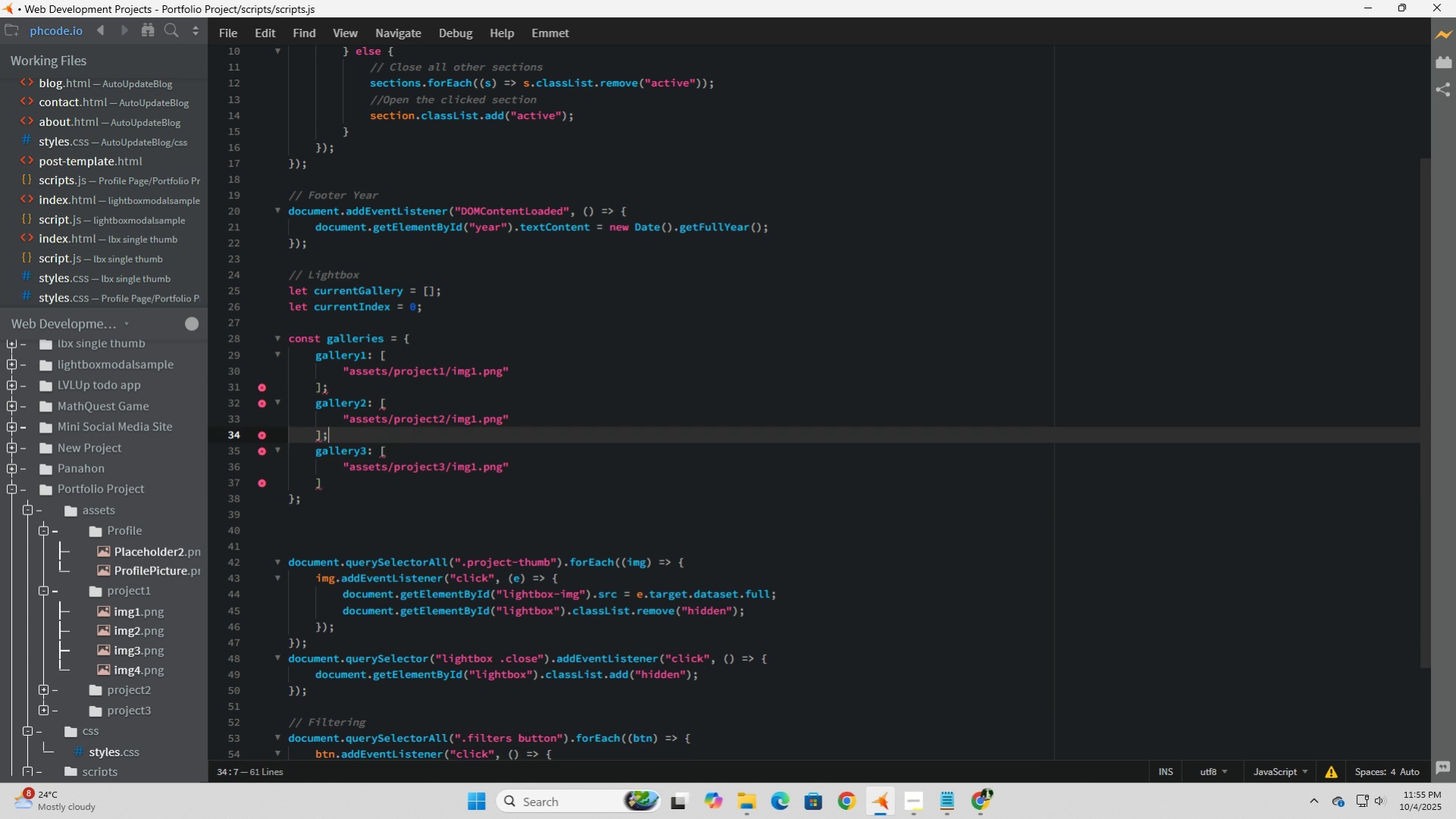 
key(Semicolon)
 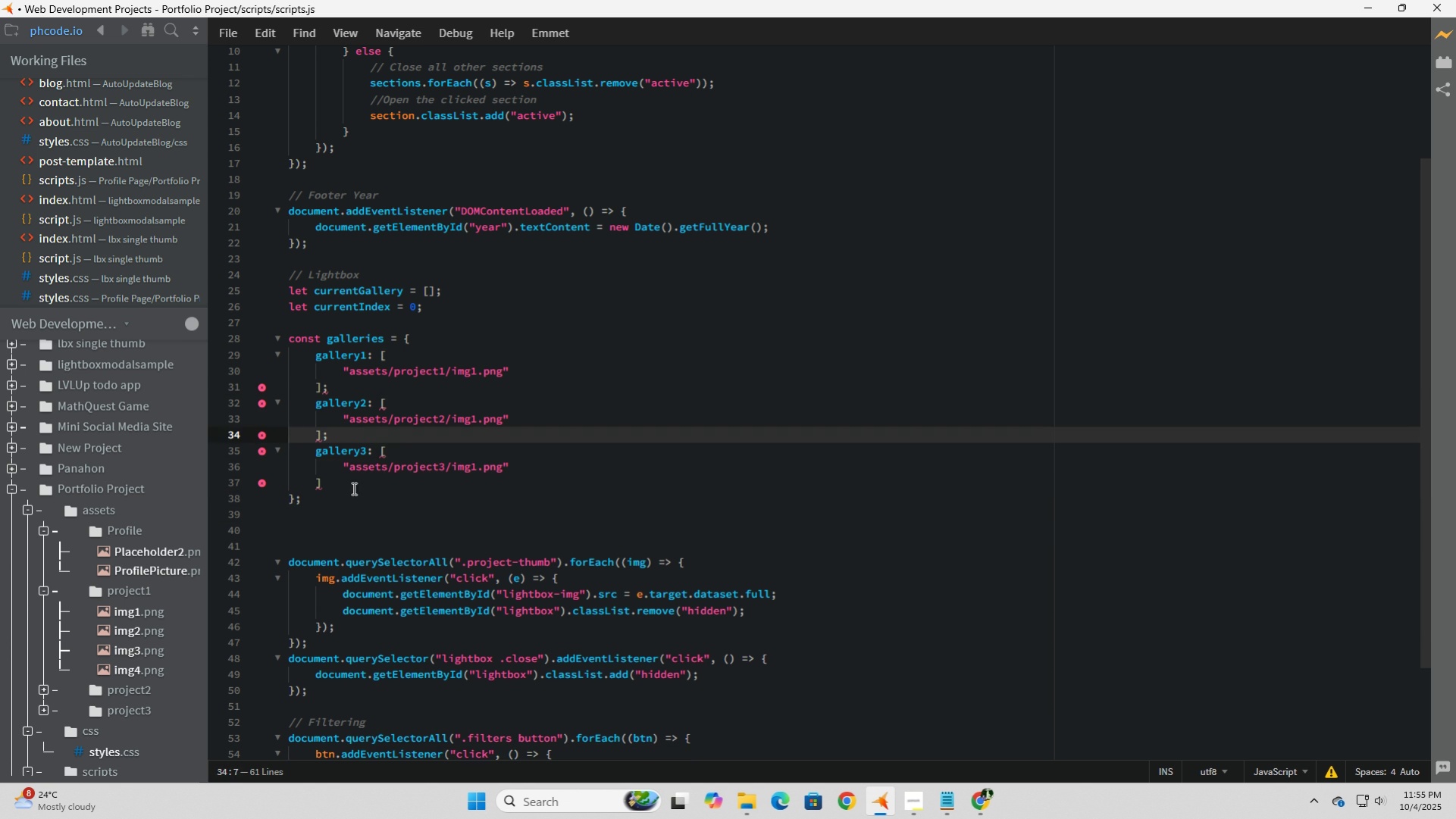 
left_click([352, 488])
 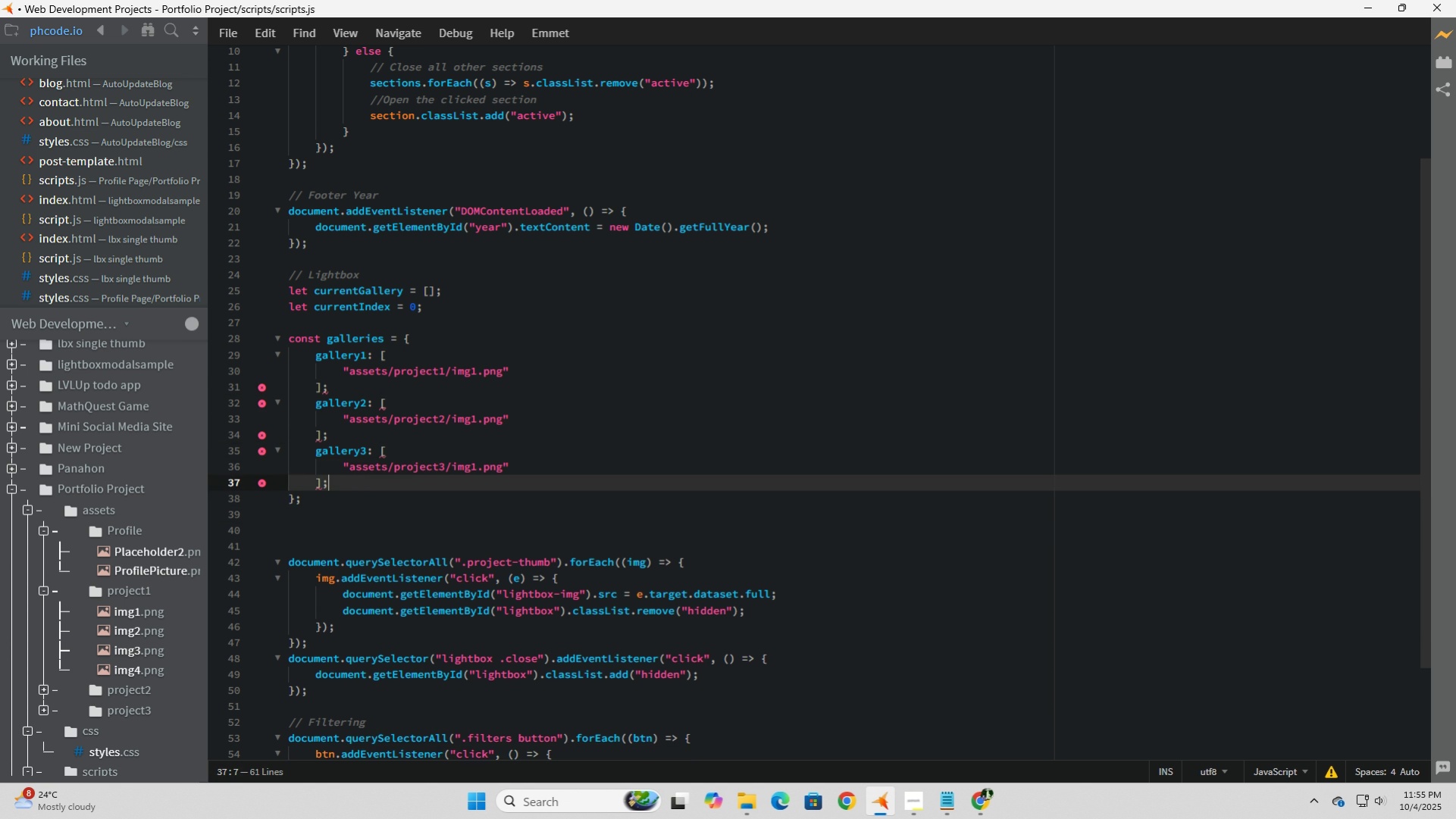 
key(Semicolon)
 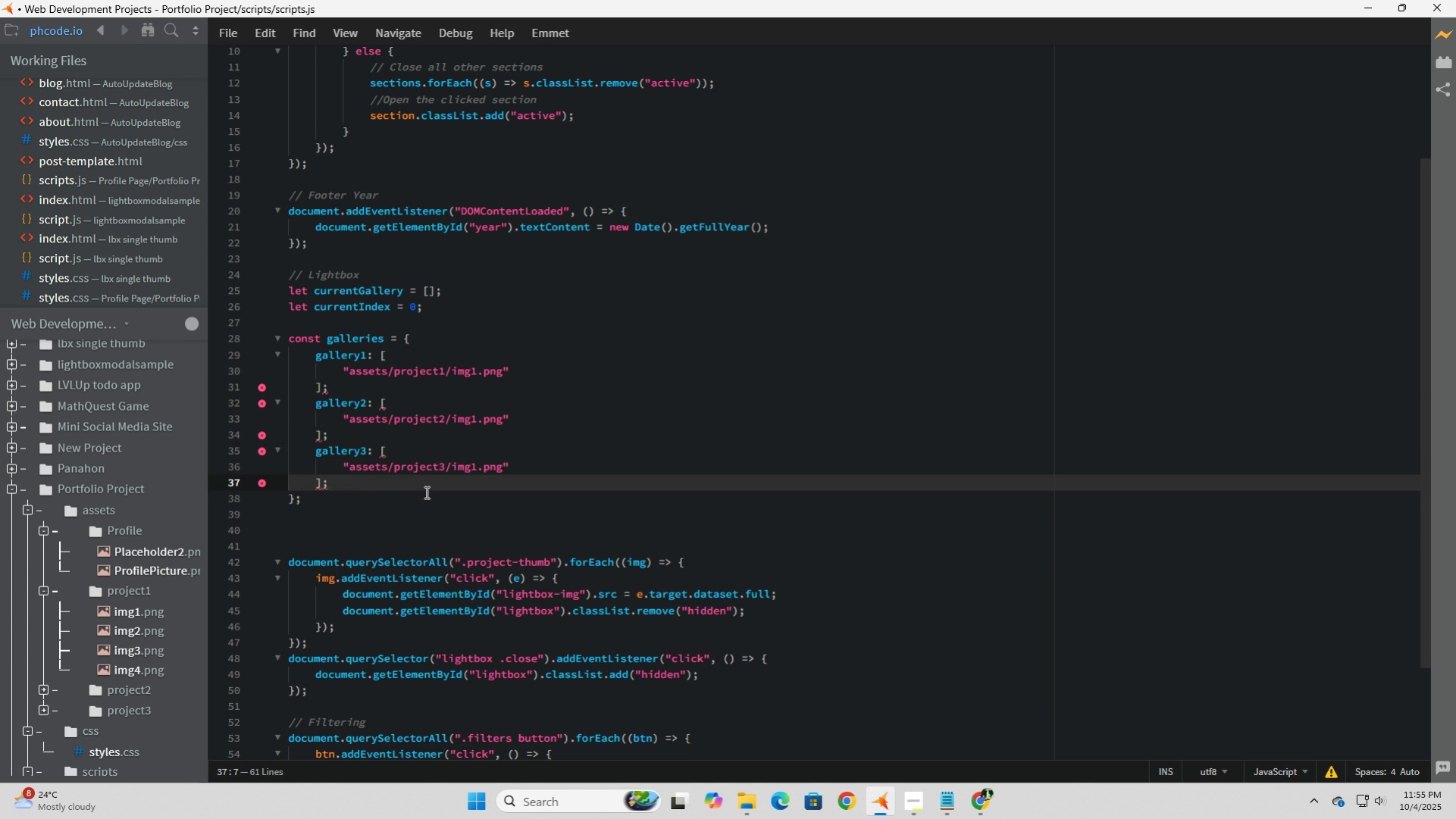 
left_click([425, 492])
 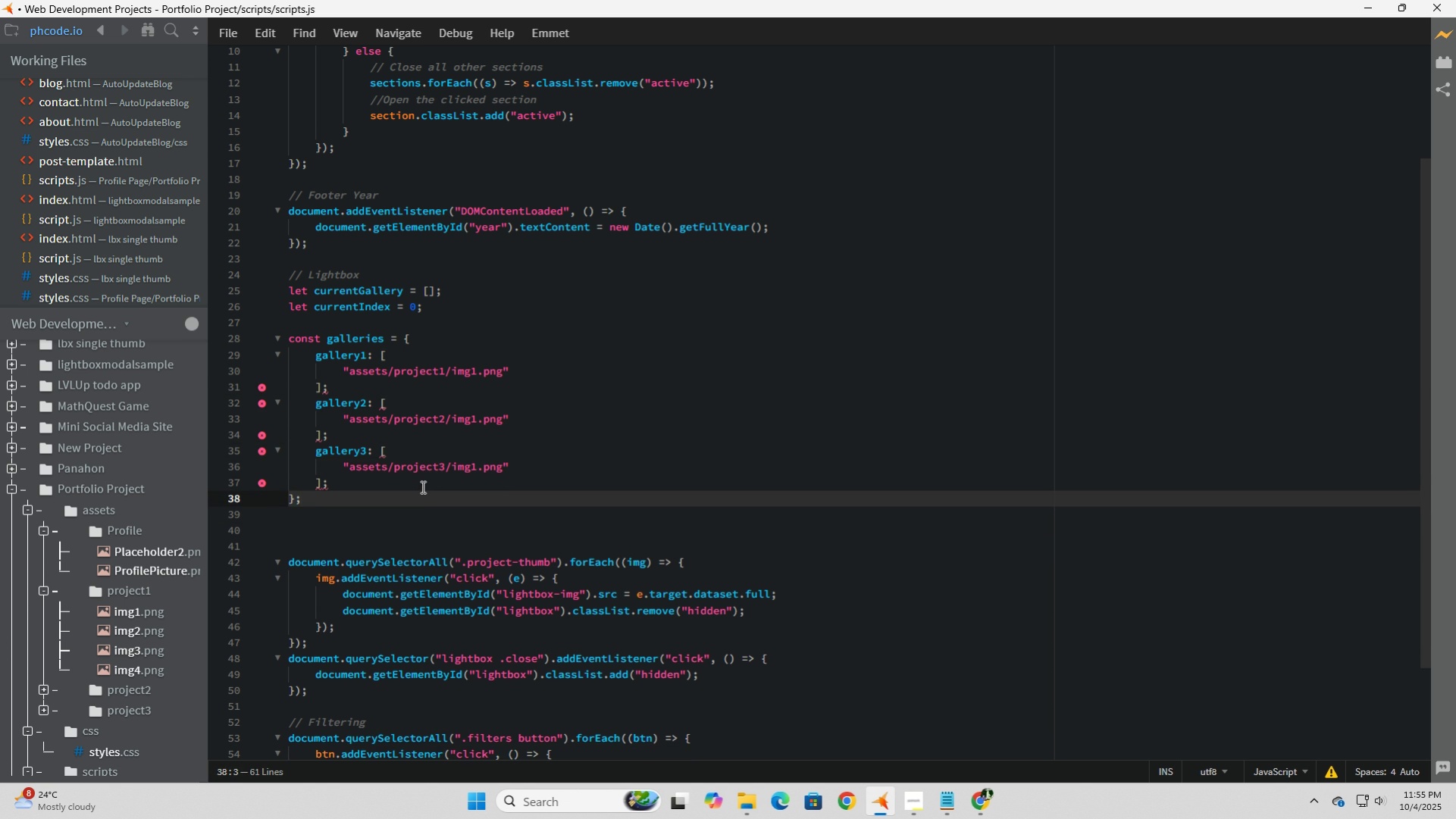 
left_click([340, 392])
 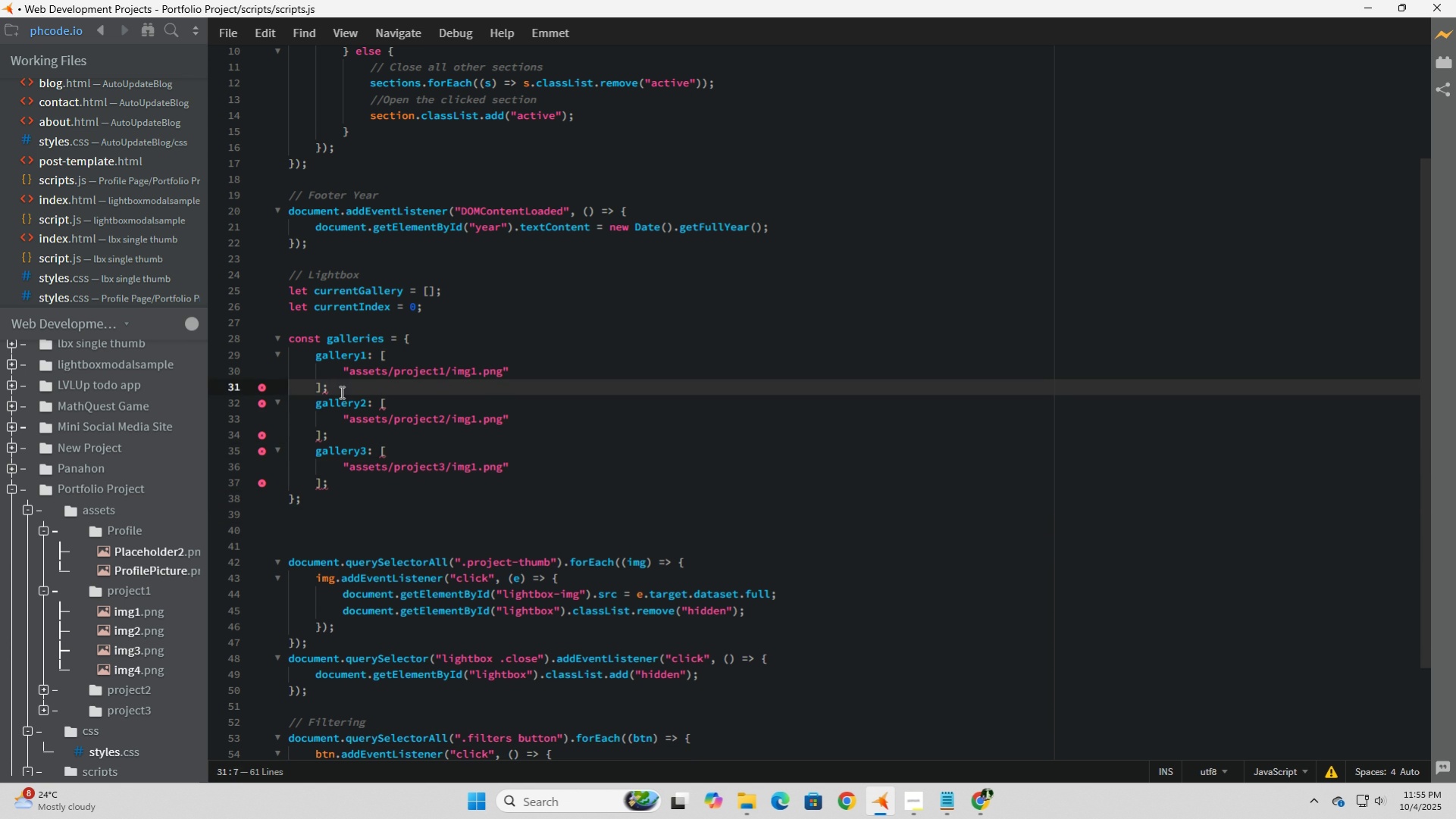 
key(Backspace)
 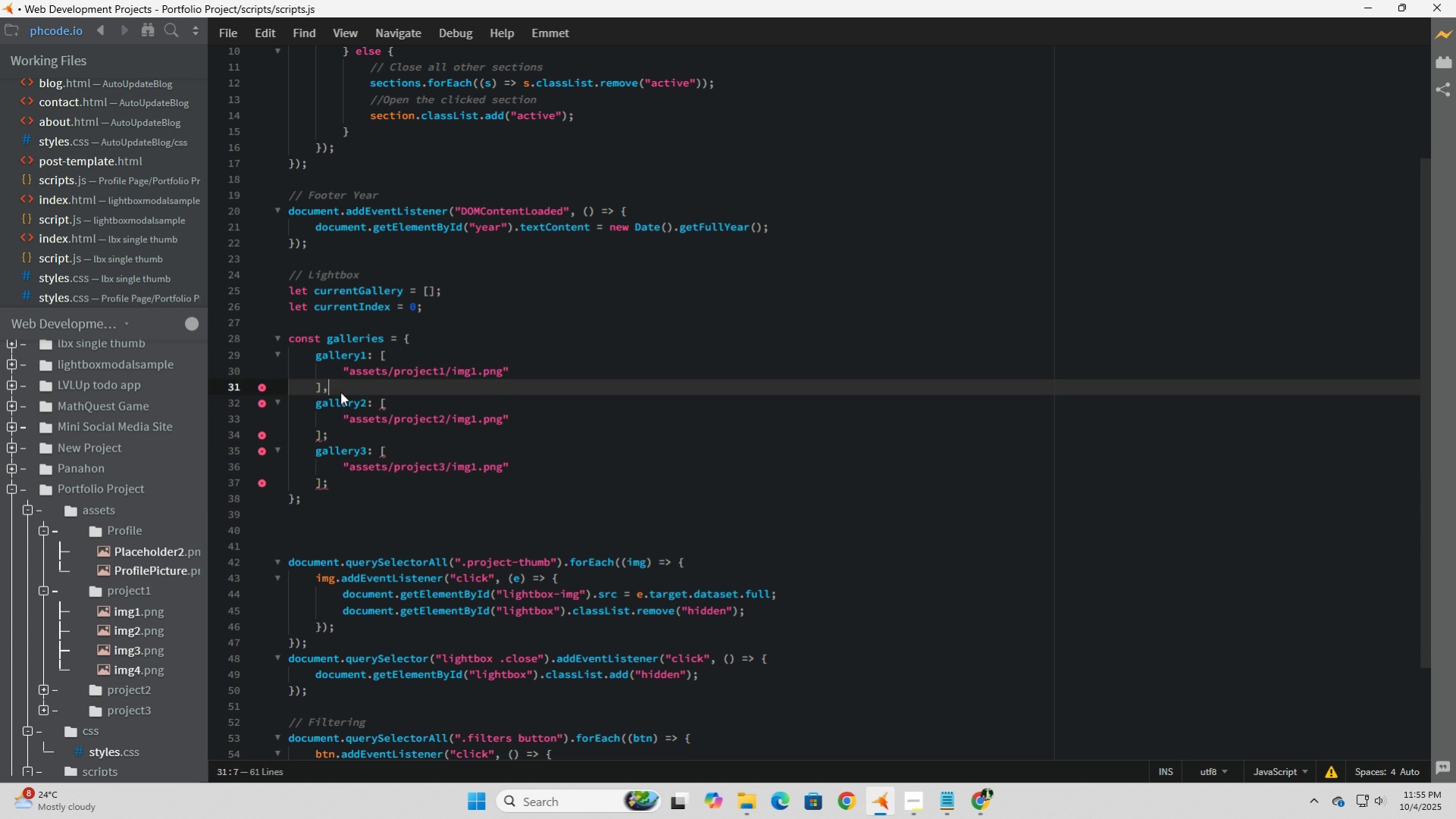 
key(Comma)
 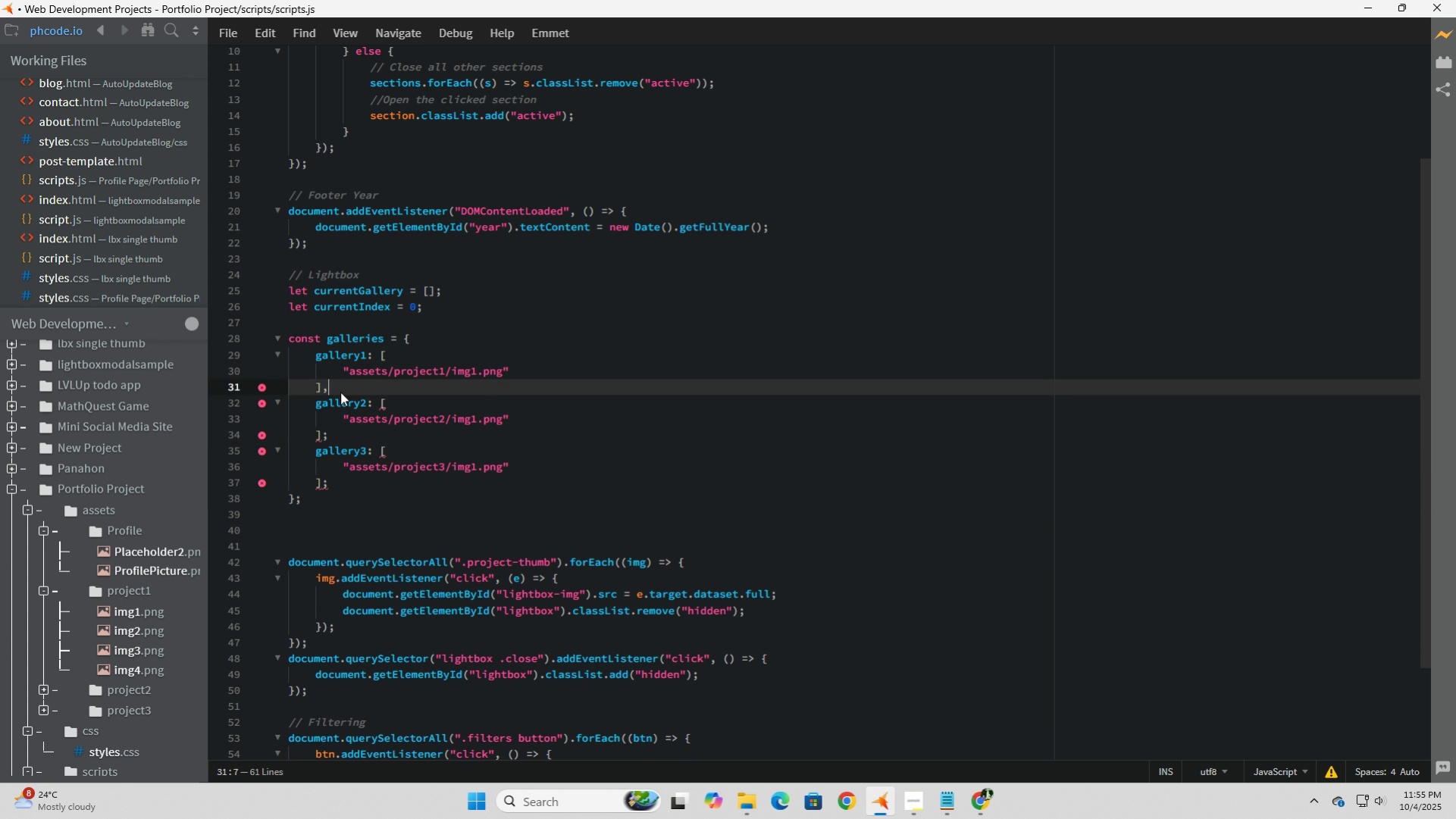 
key(ArrowDown)
 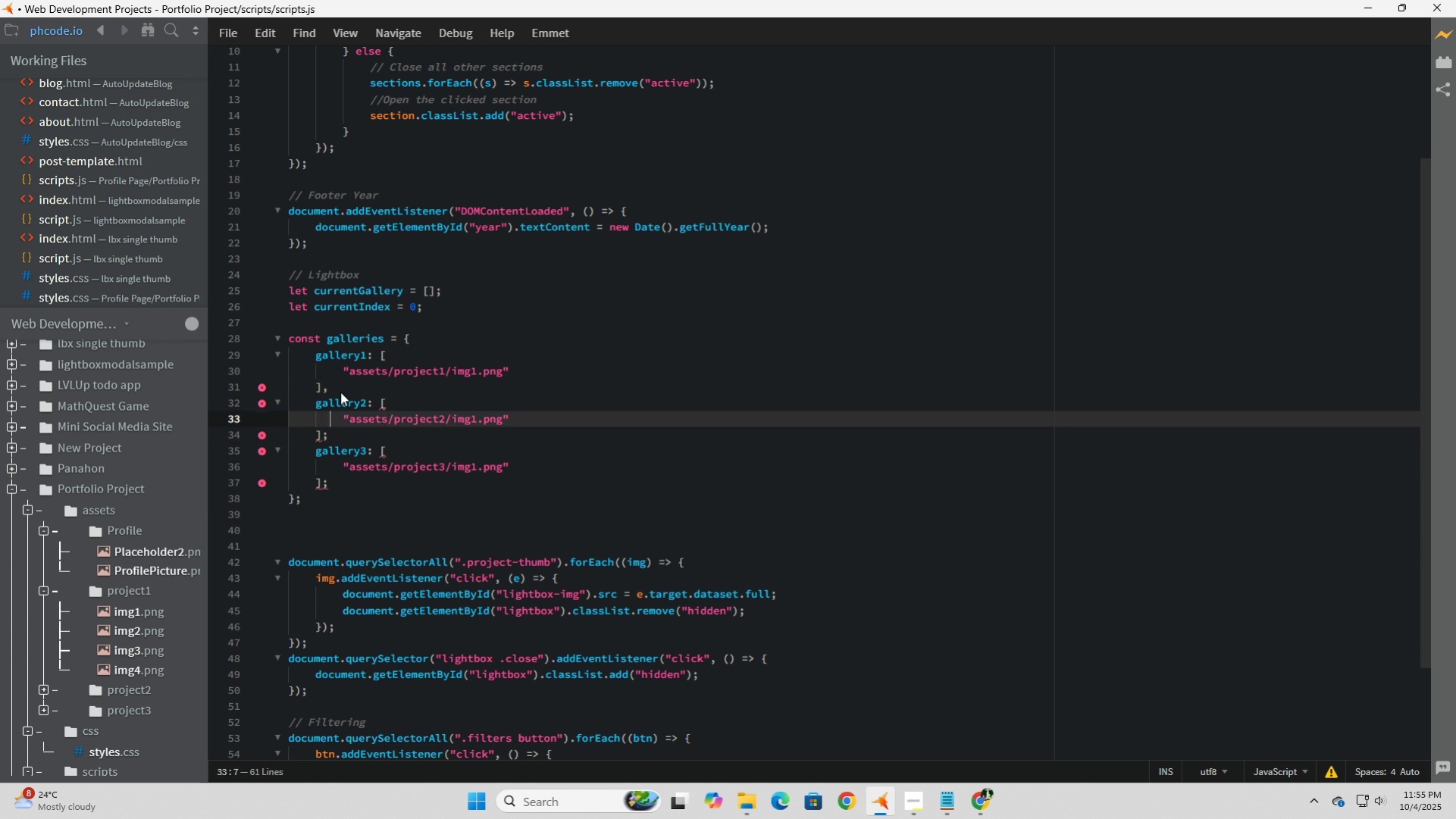 
key(ArrowDown)
 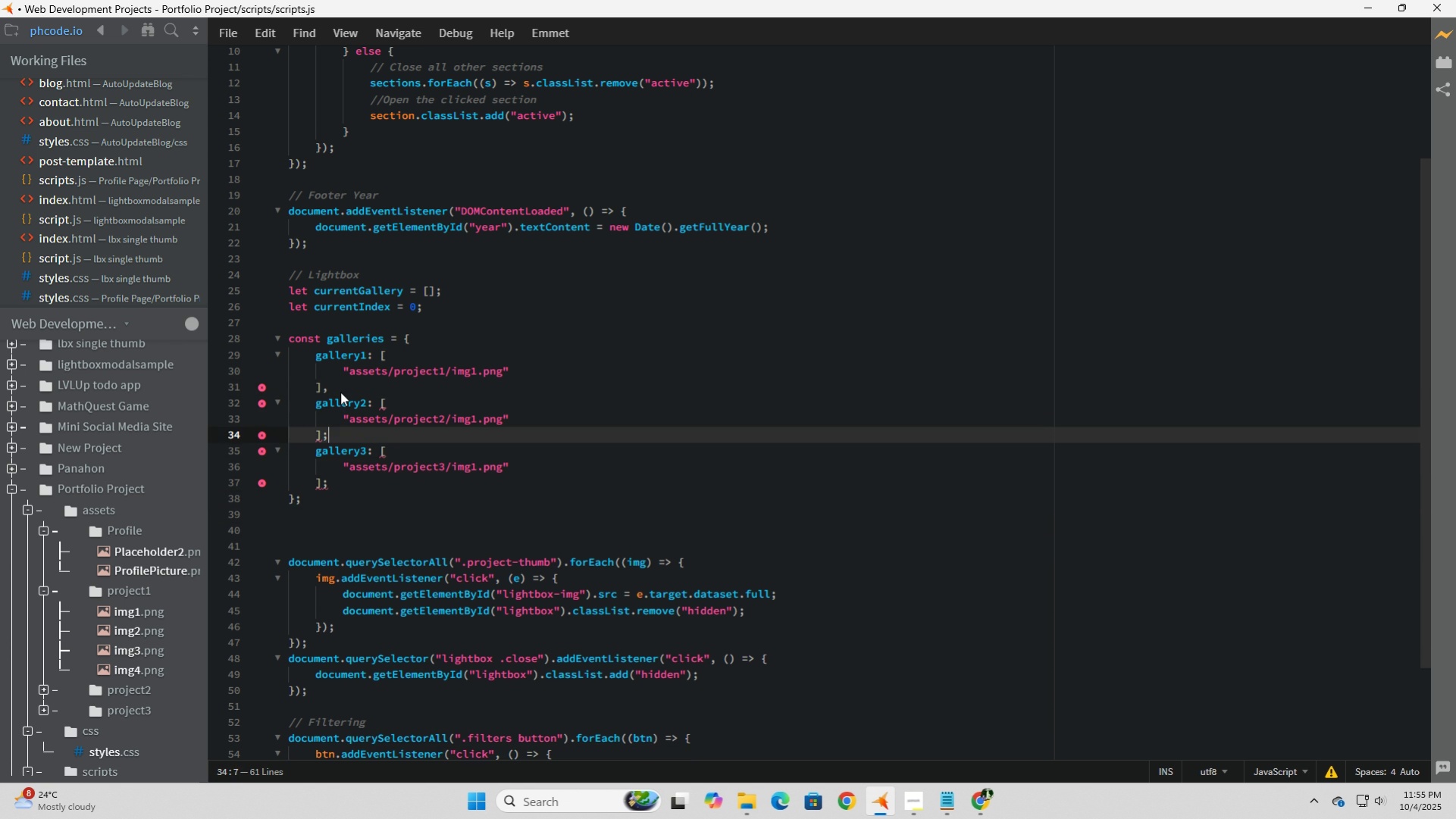 
key(ArrowDown)
 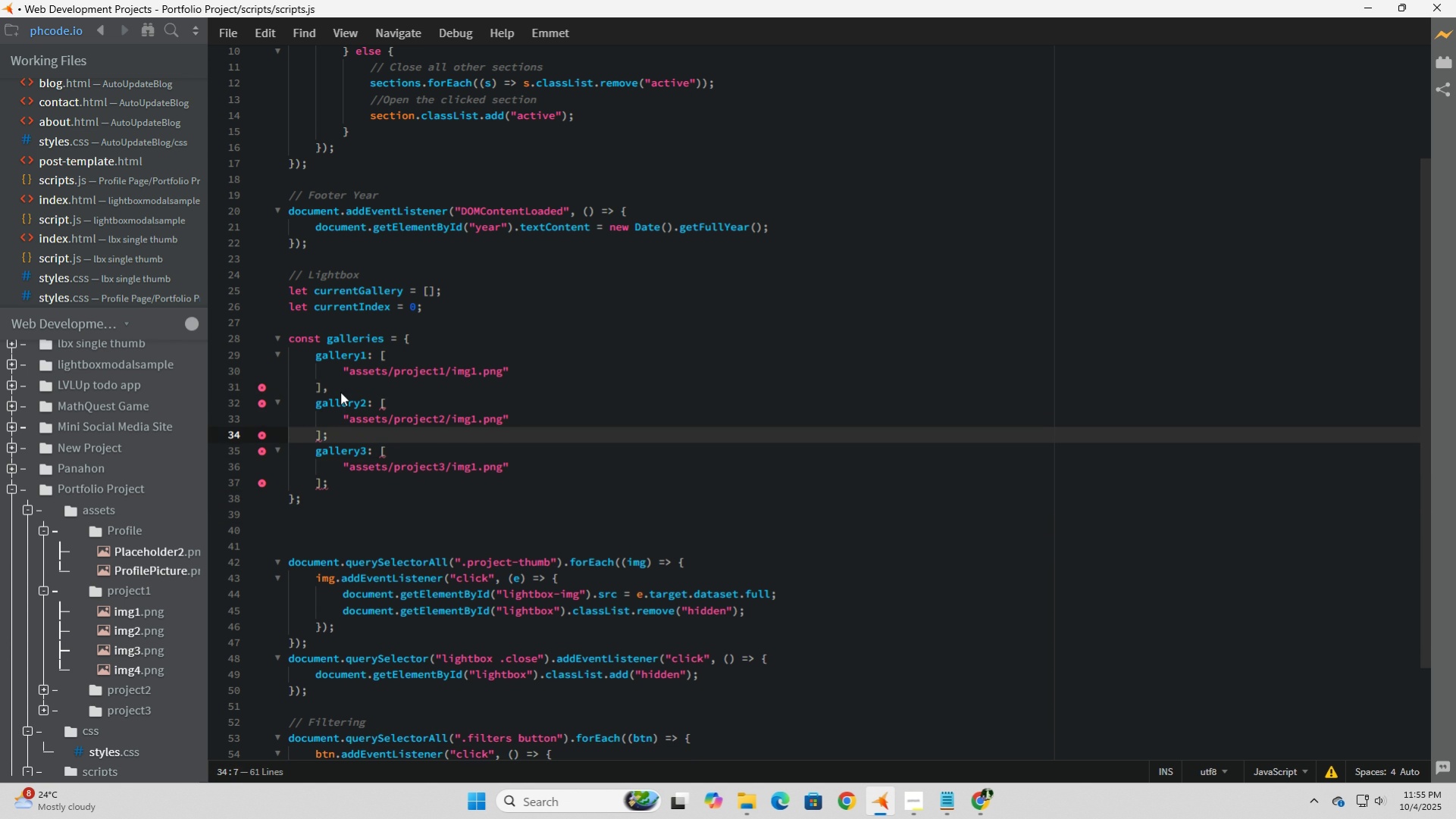 
key(Backspace)
 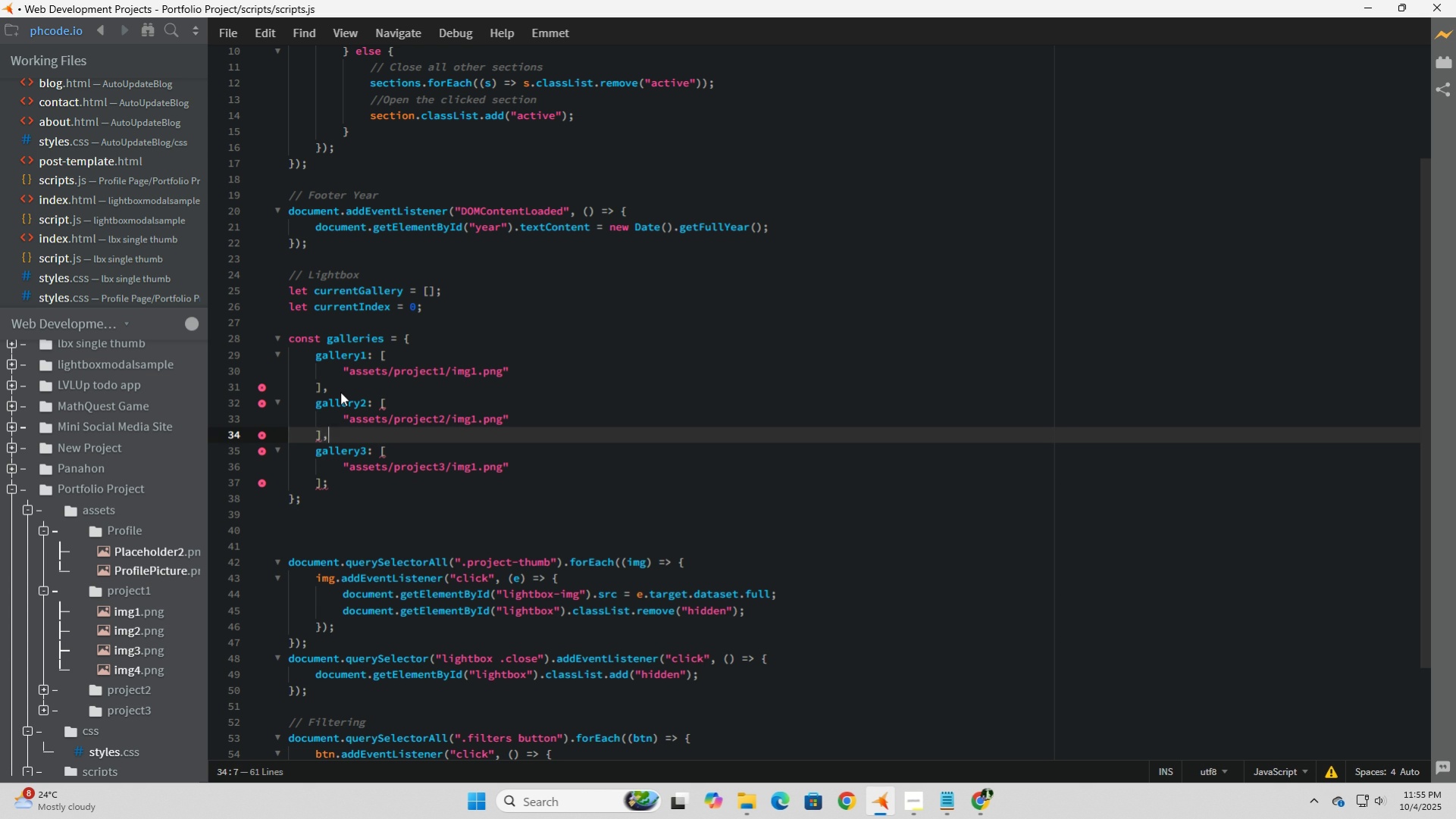 
key(Comma)
 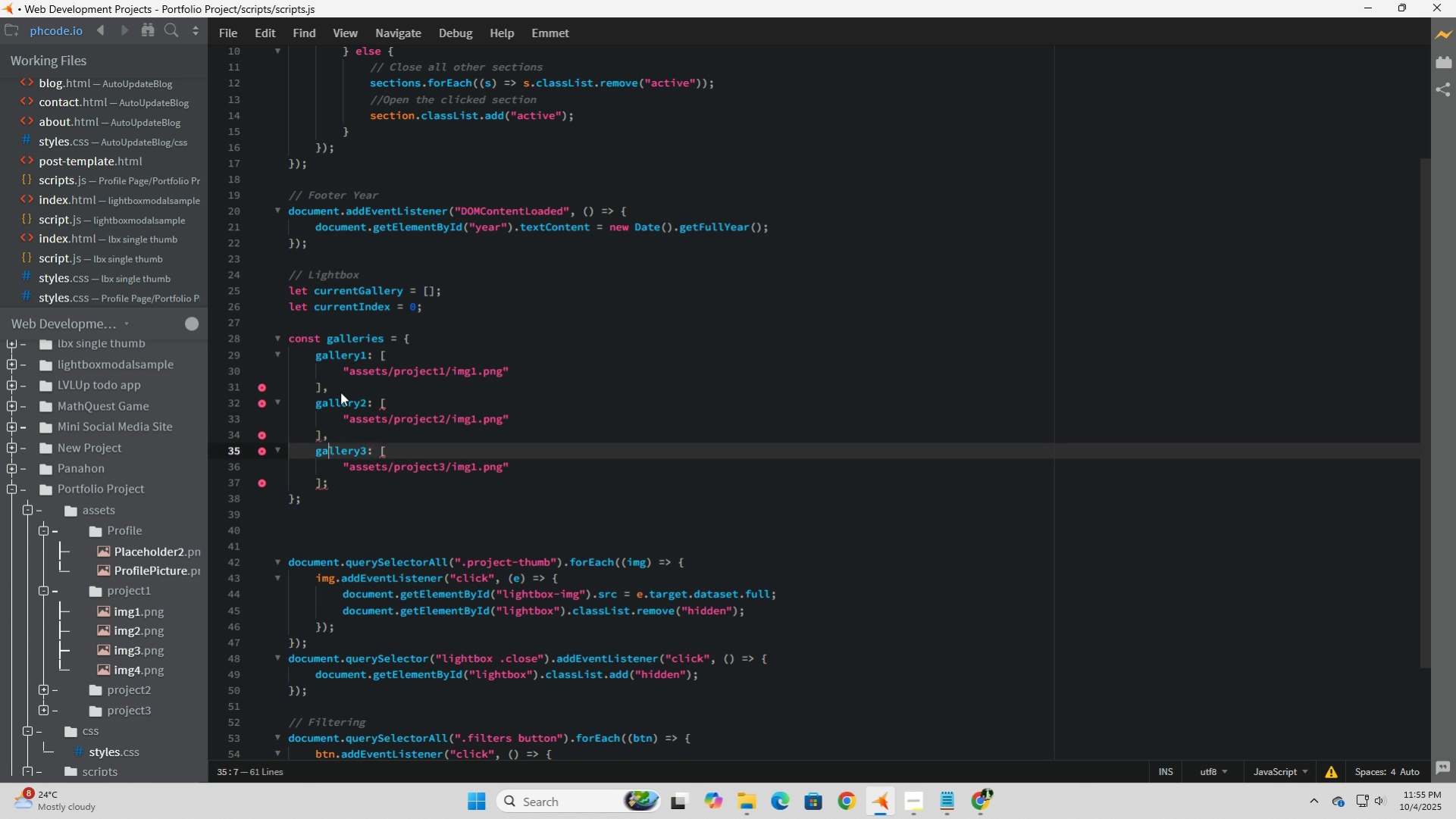 
key(ArrowDown)
 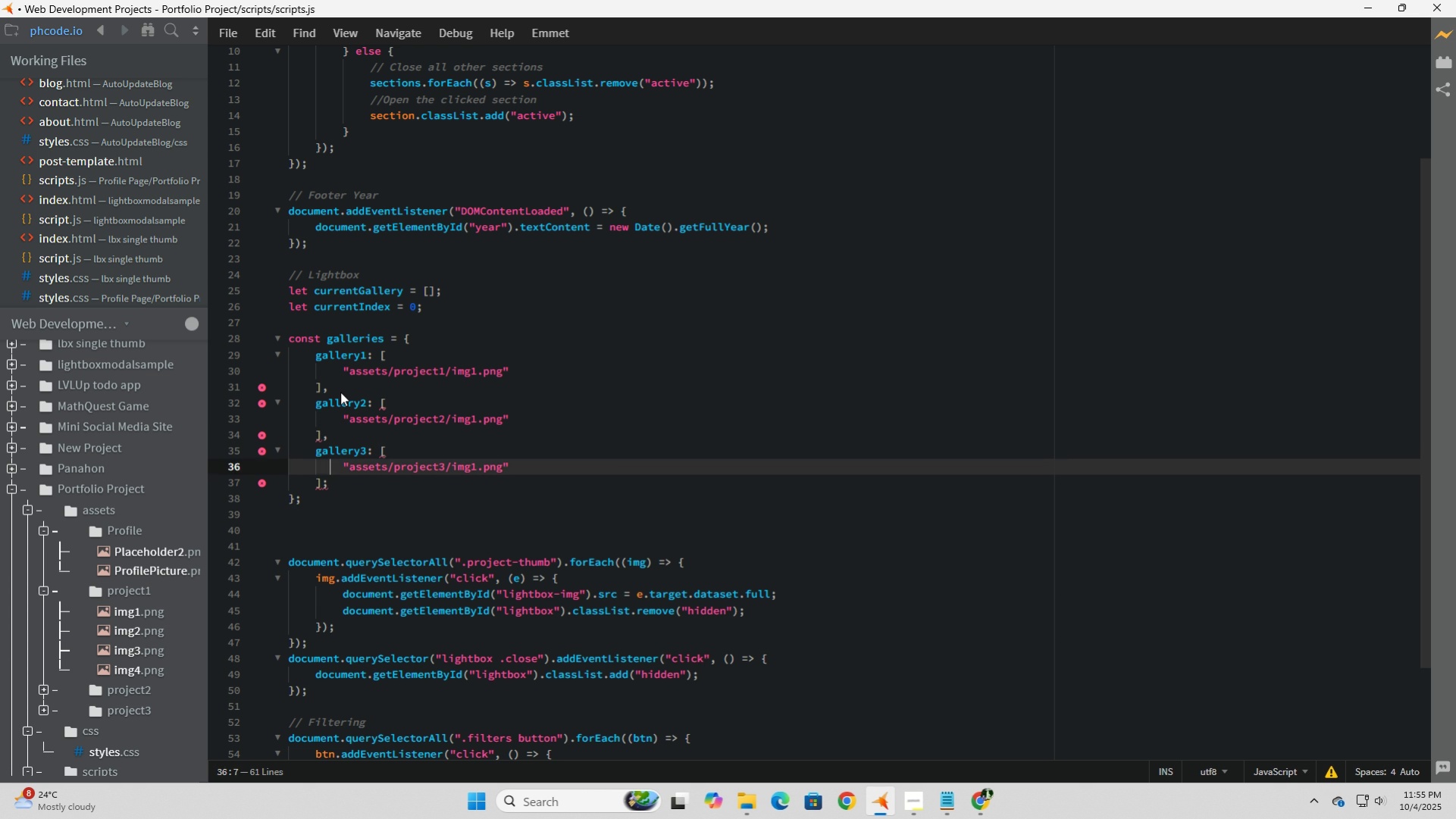 
key(ArrowDown)
 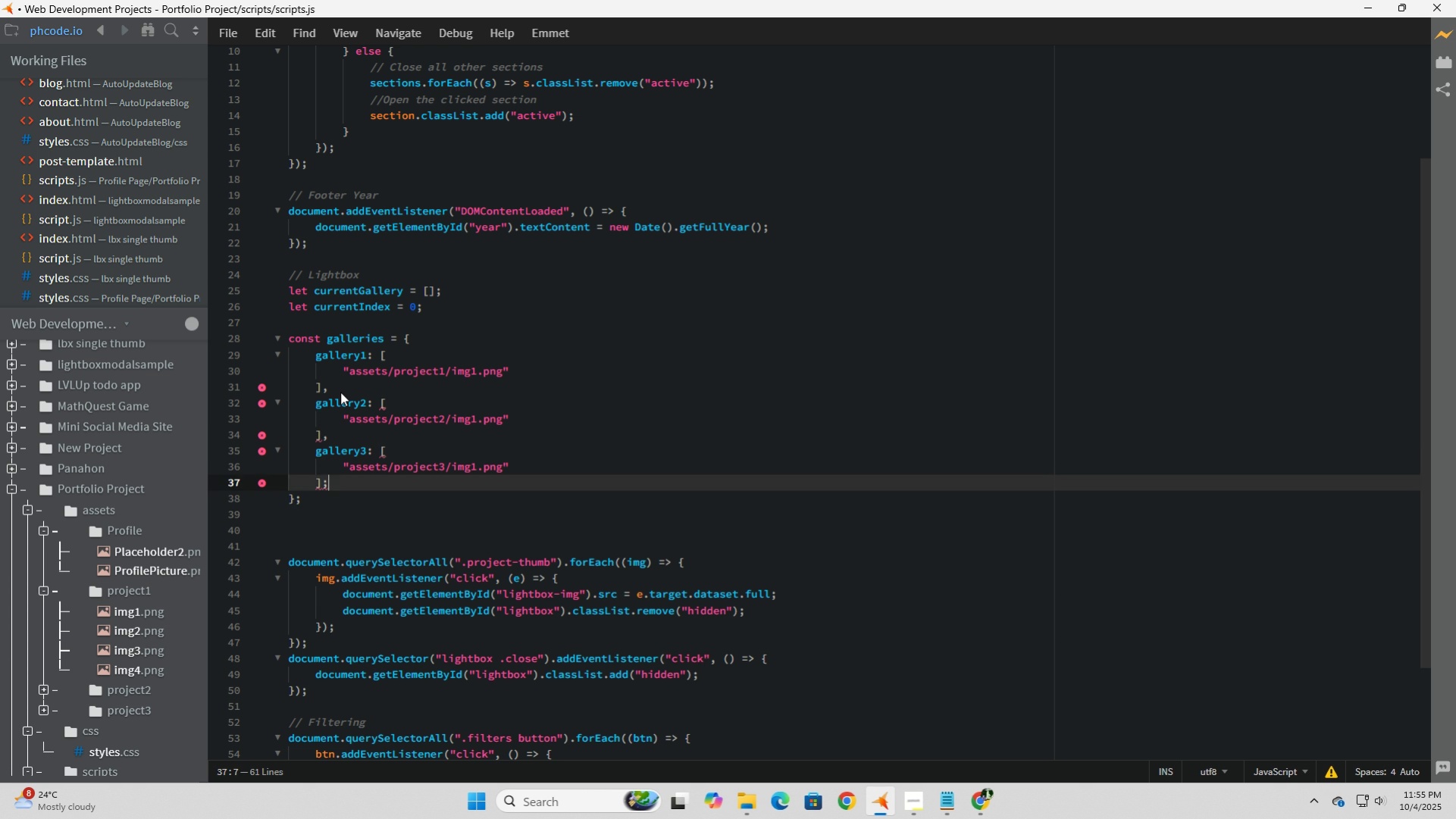 
key(ArrowDown)
 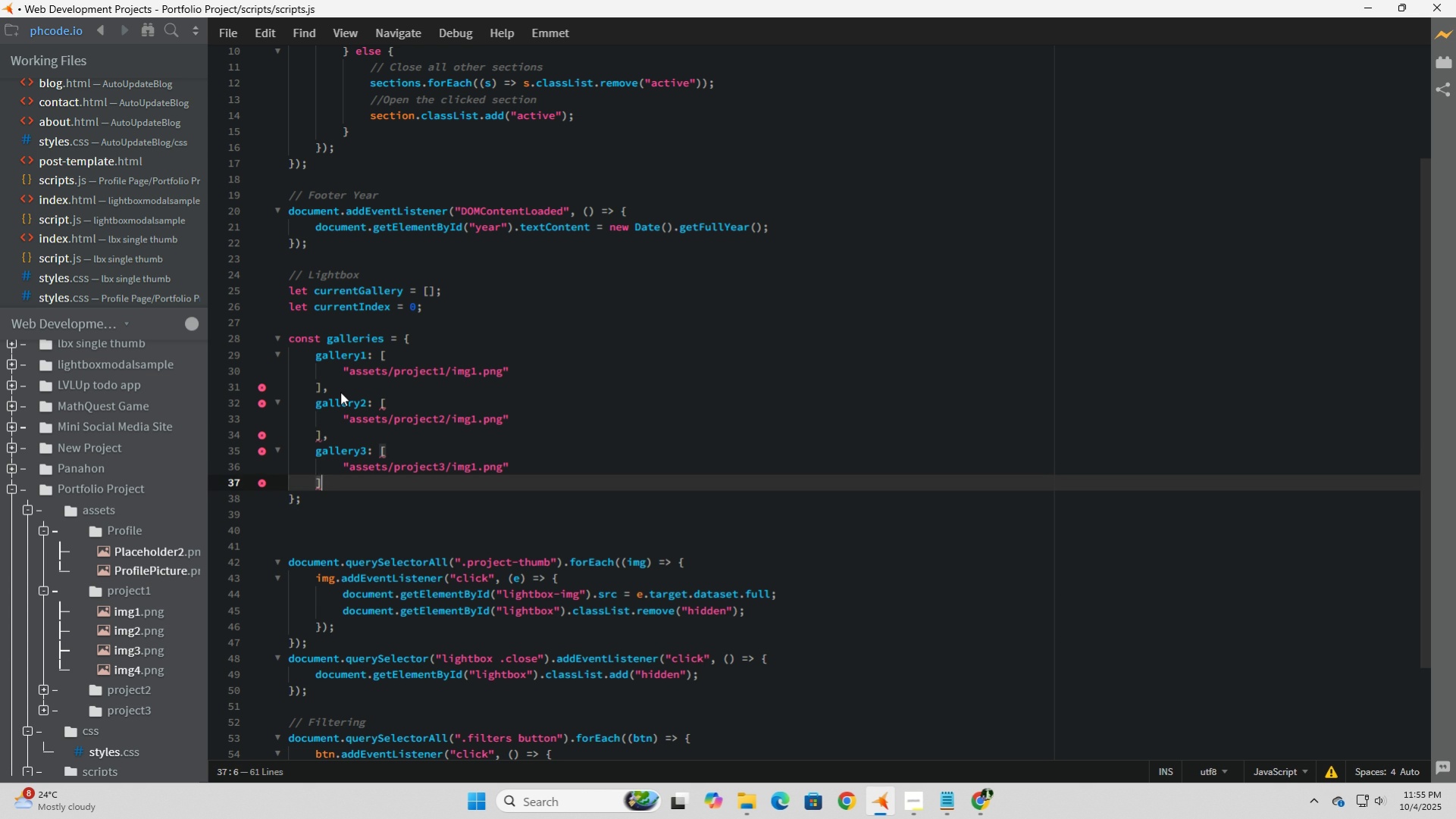 
key(Backspace)
 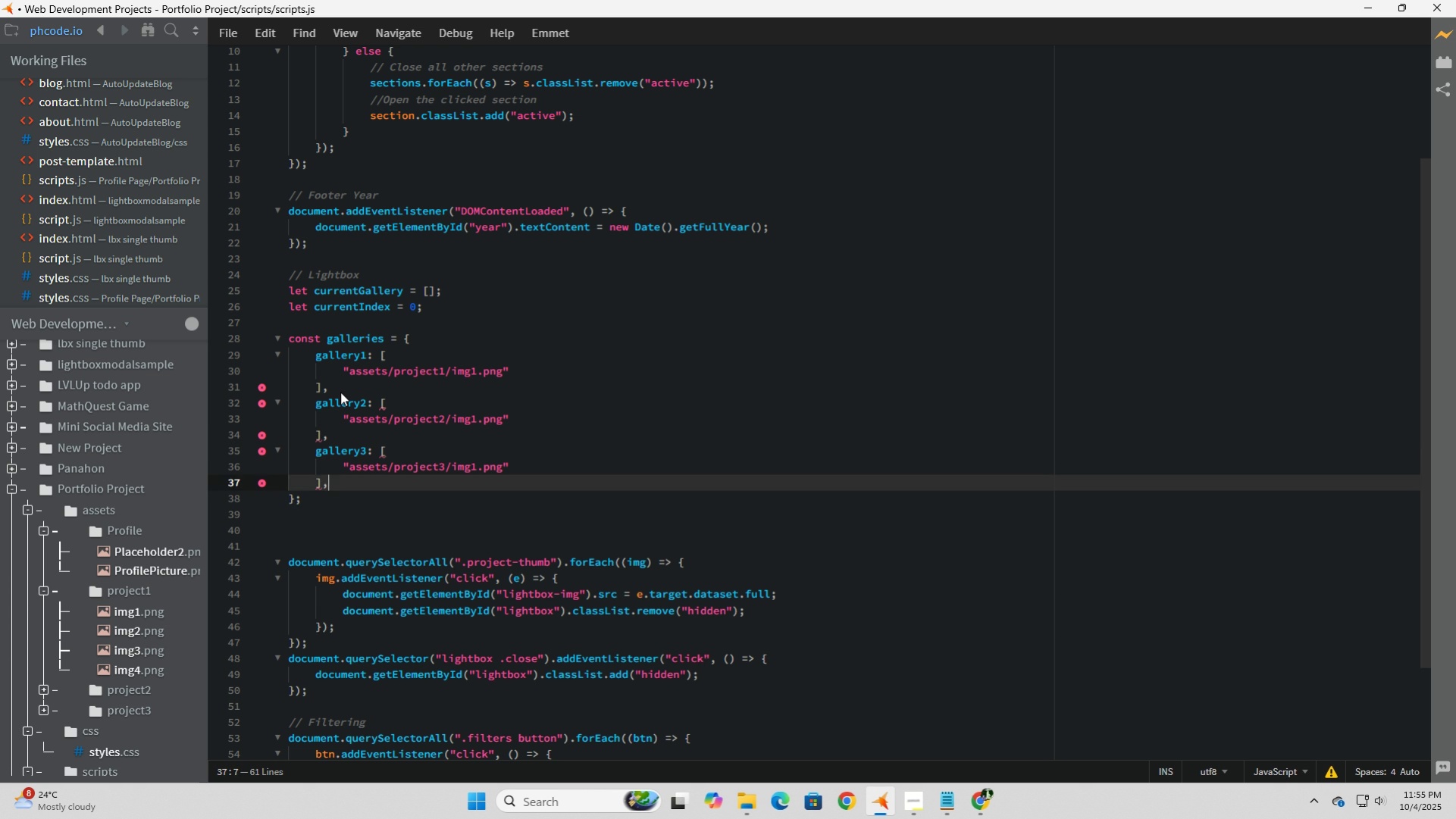 
key(Comma)
 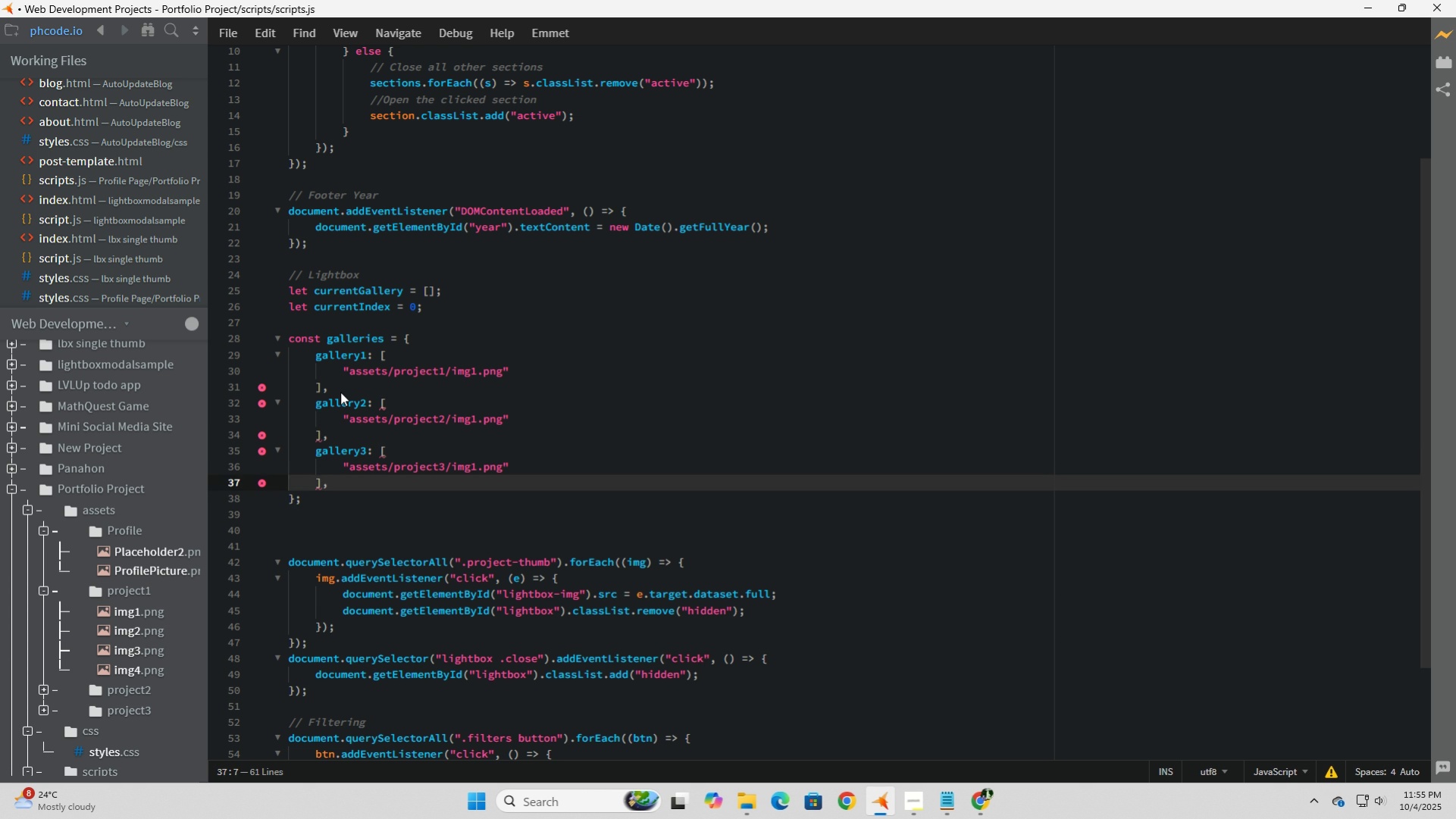 
key(ArrowDown)
 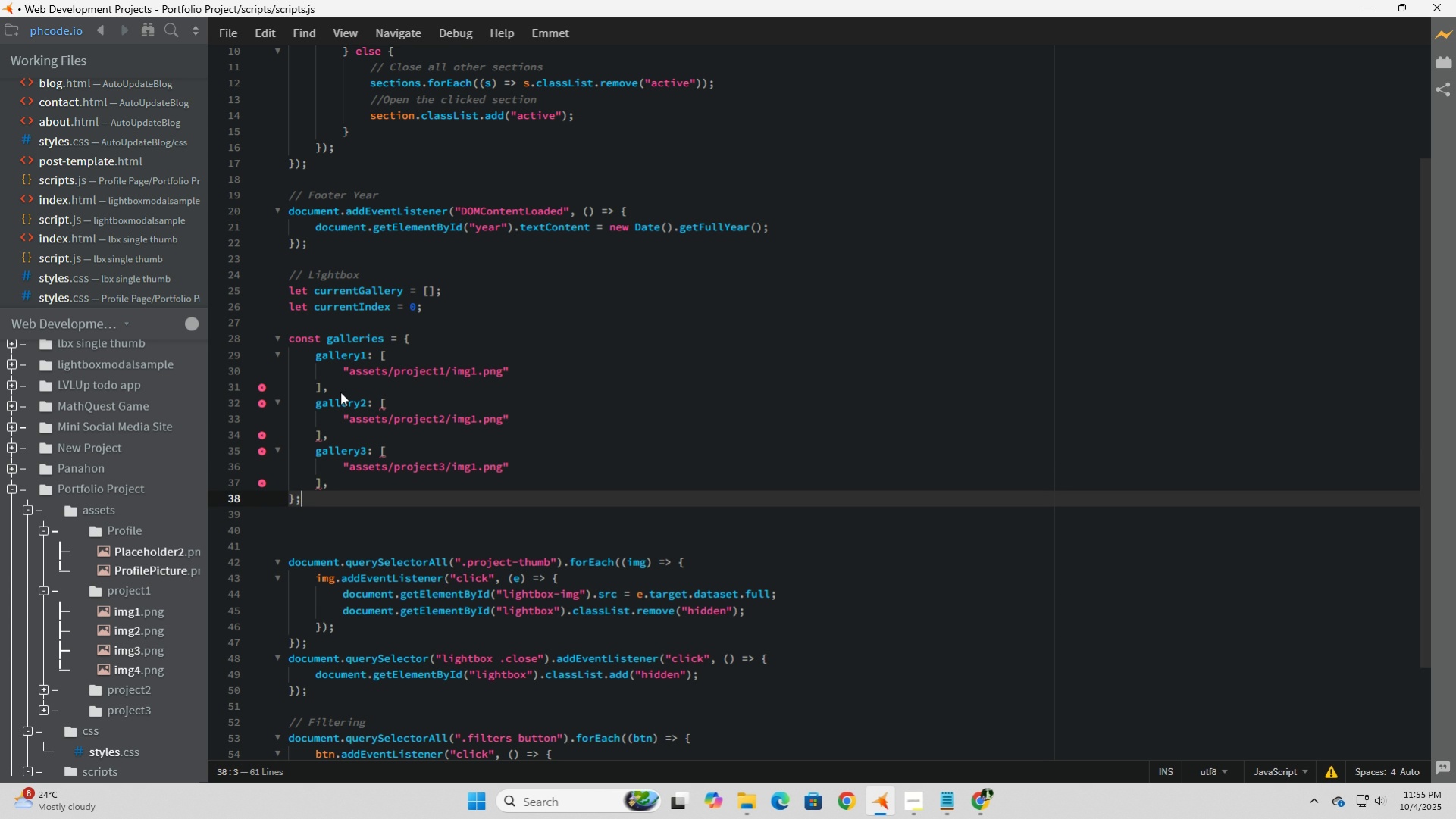 
wait(17.72)
 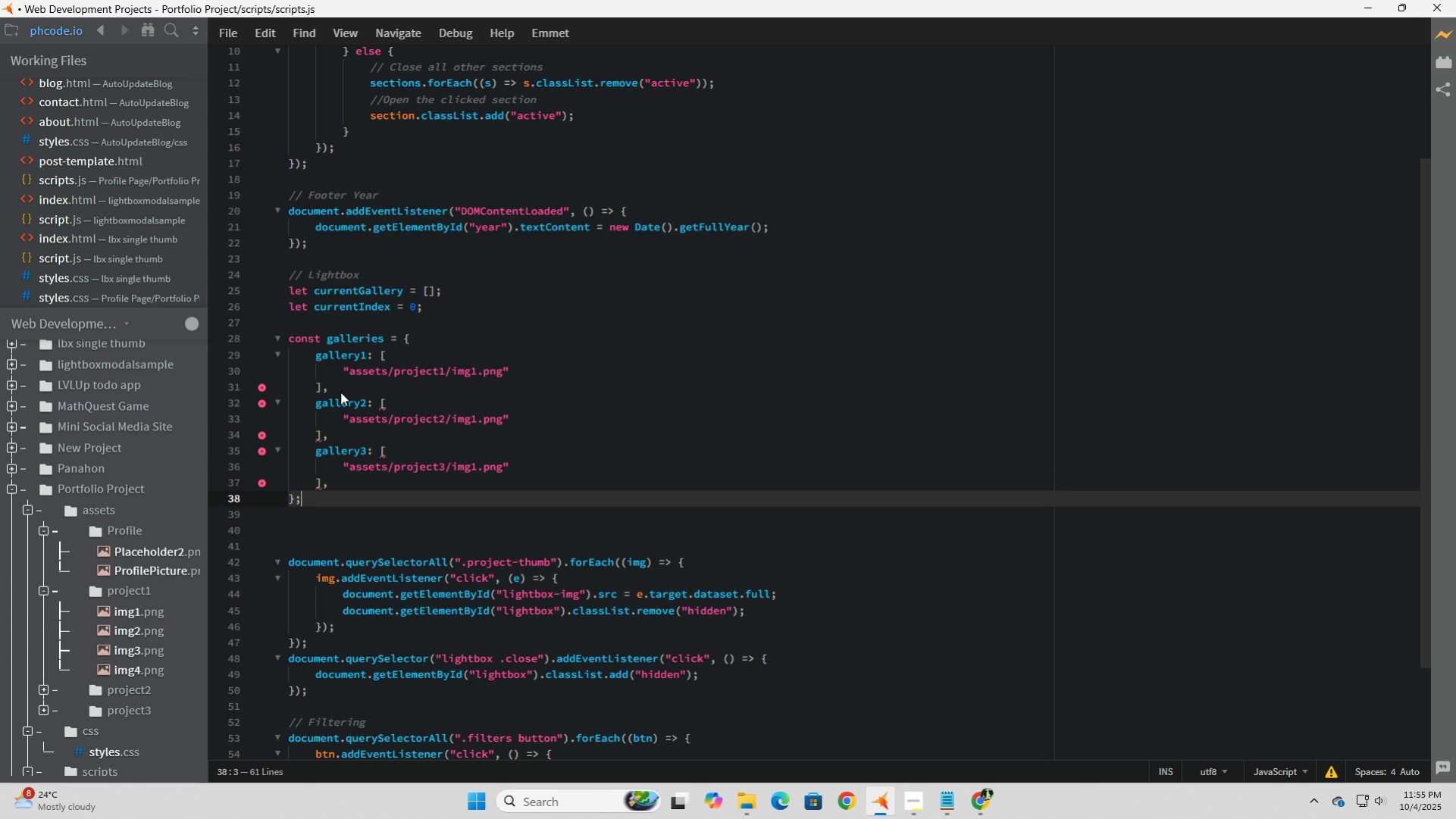 
key(ArrowDown)
 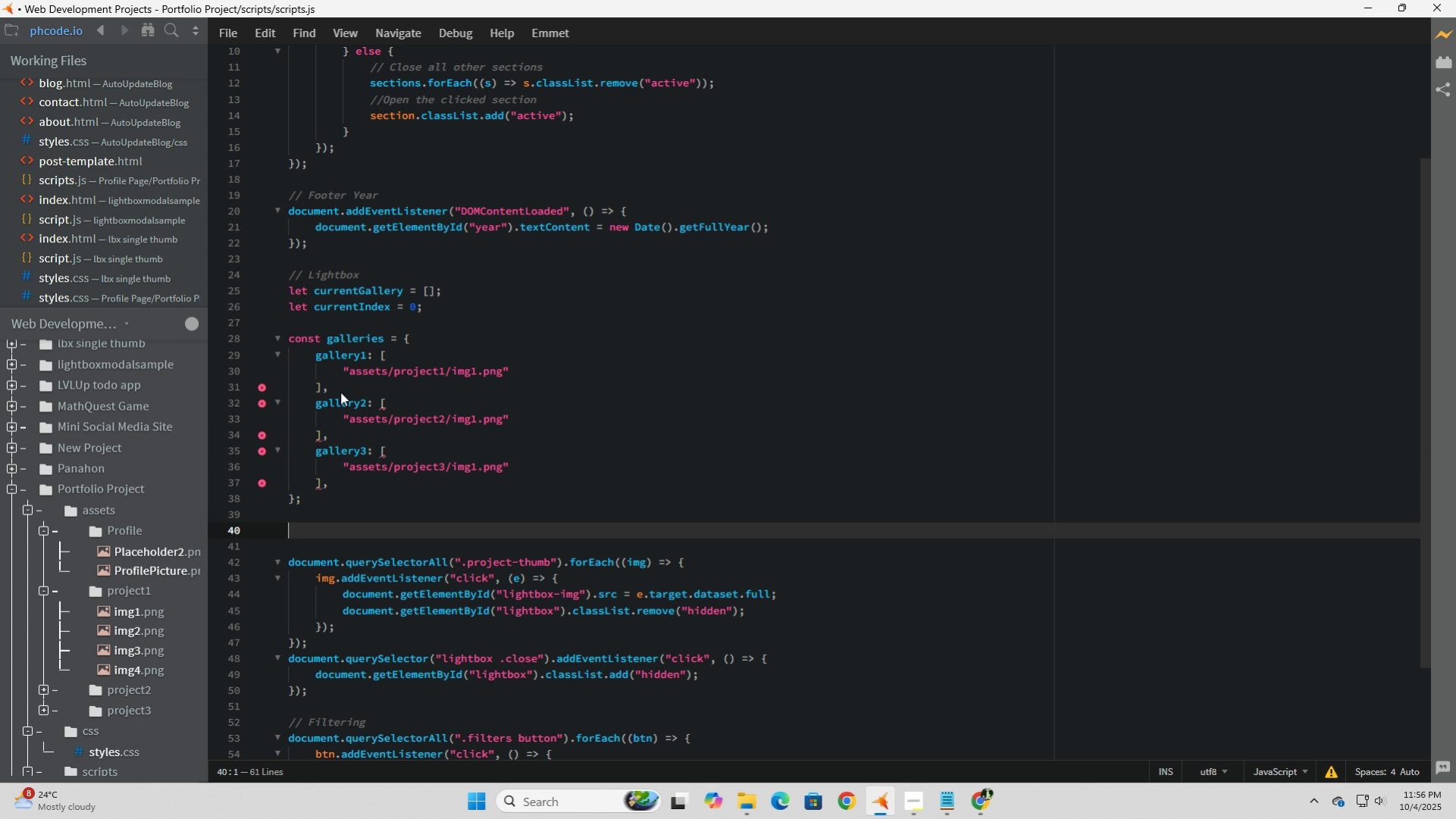 
key(ArrowDown)
 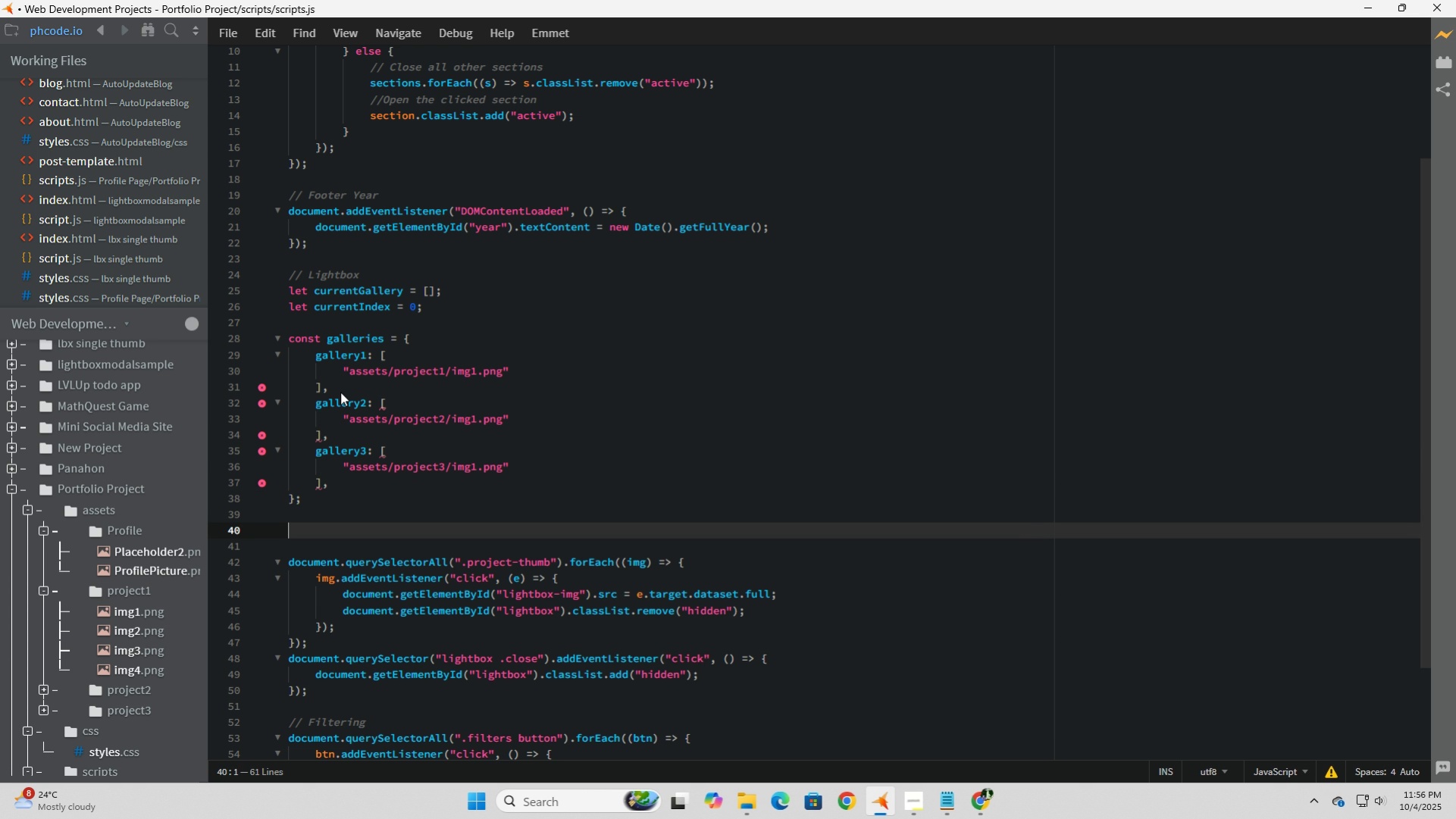 
key(ArrowUp)
 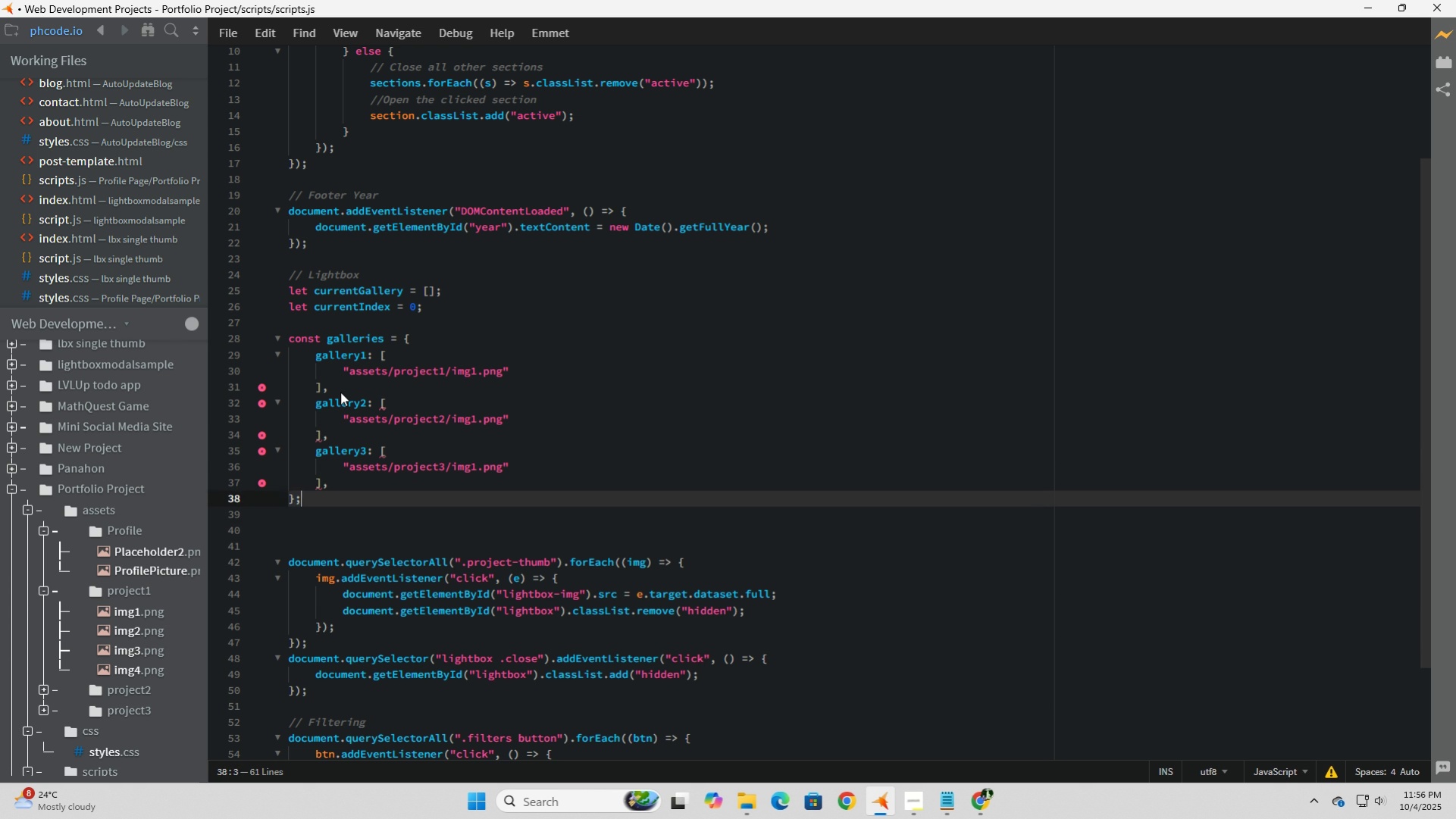 
key(ArrowUp)
 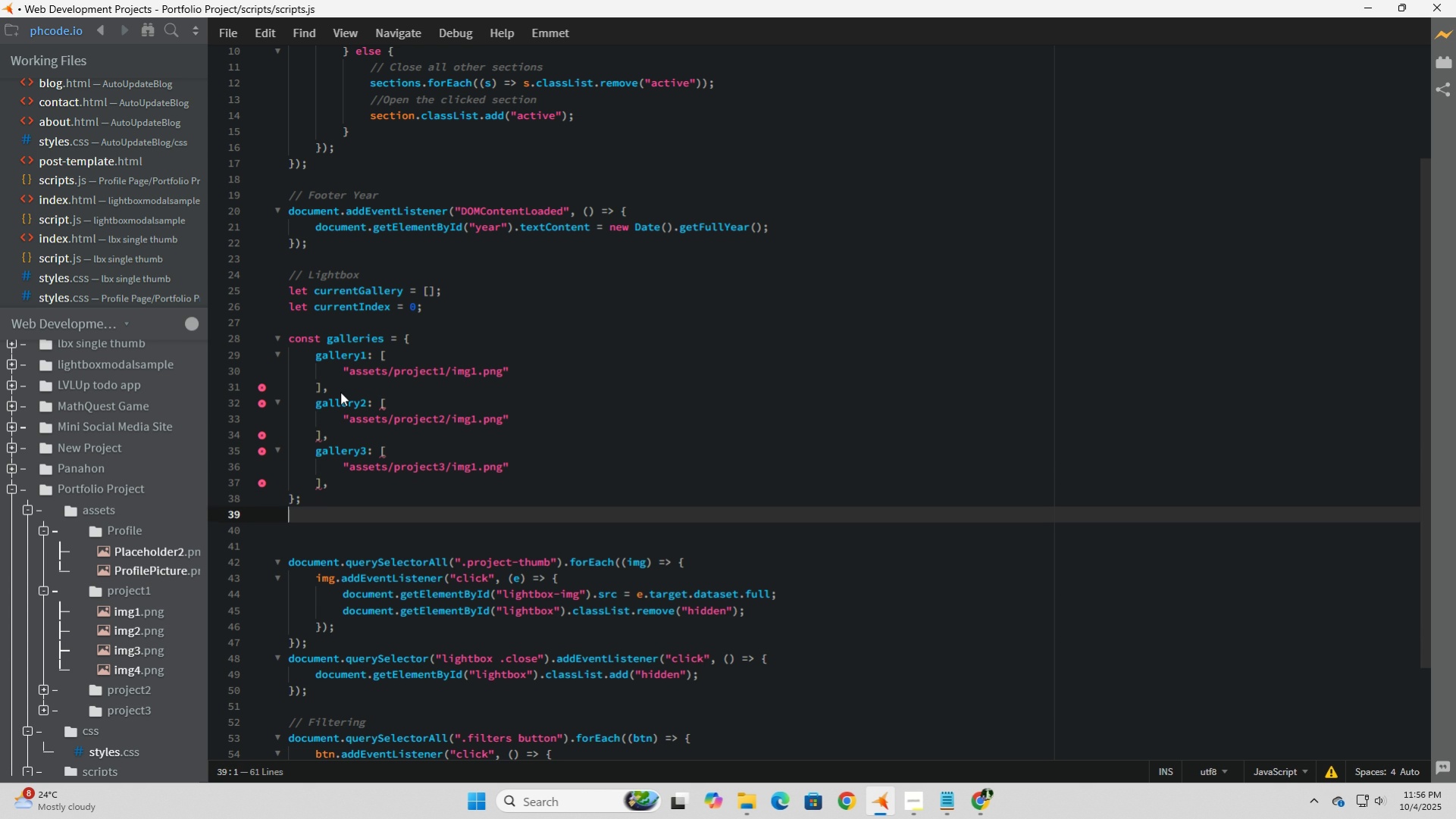 
key(ArrowRight)
 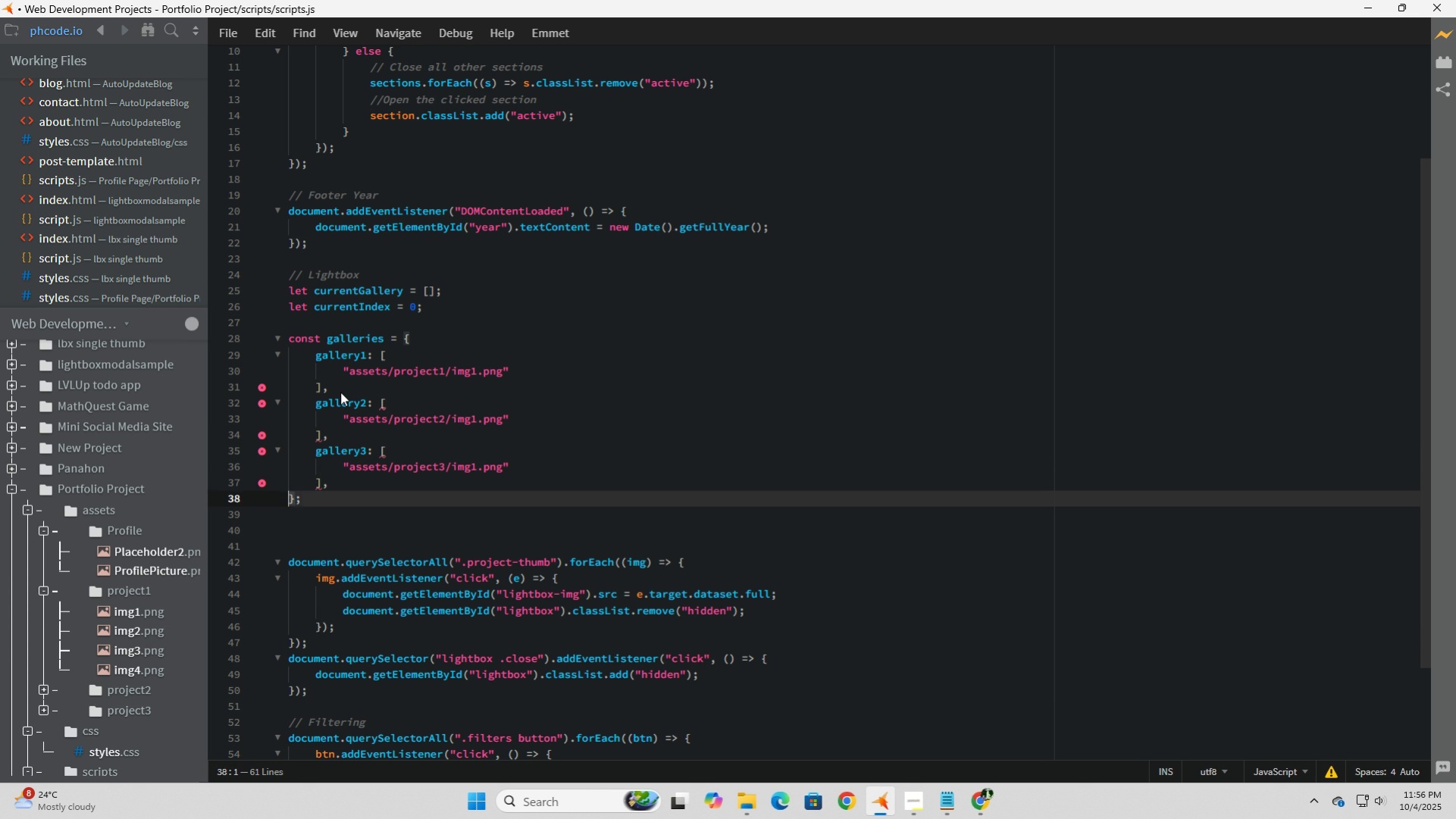 
key(ArrowUp)
 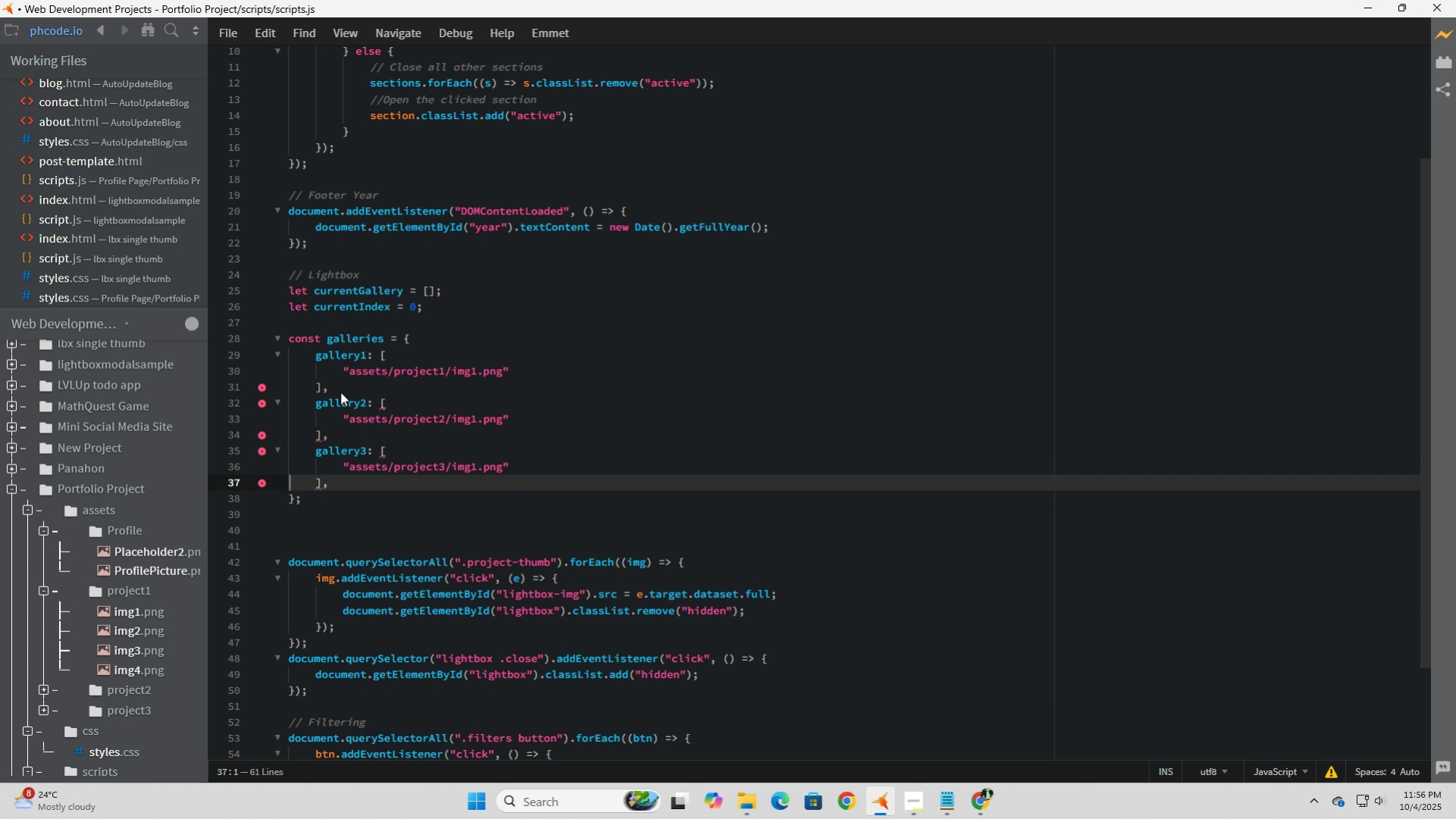 
key(ArrowUp)
 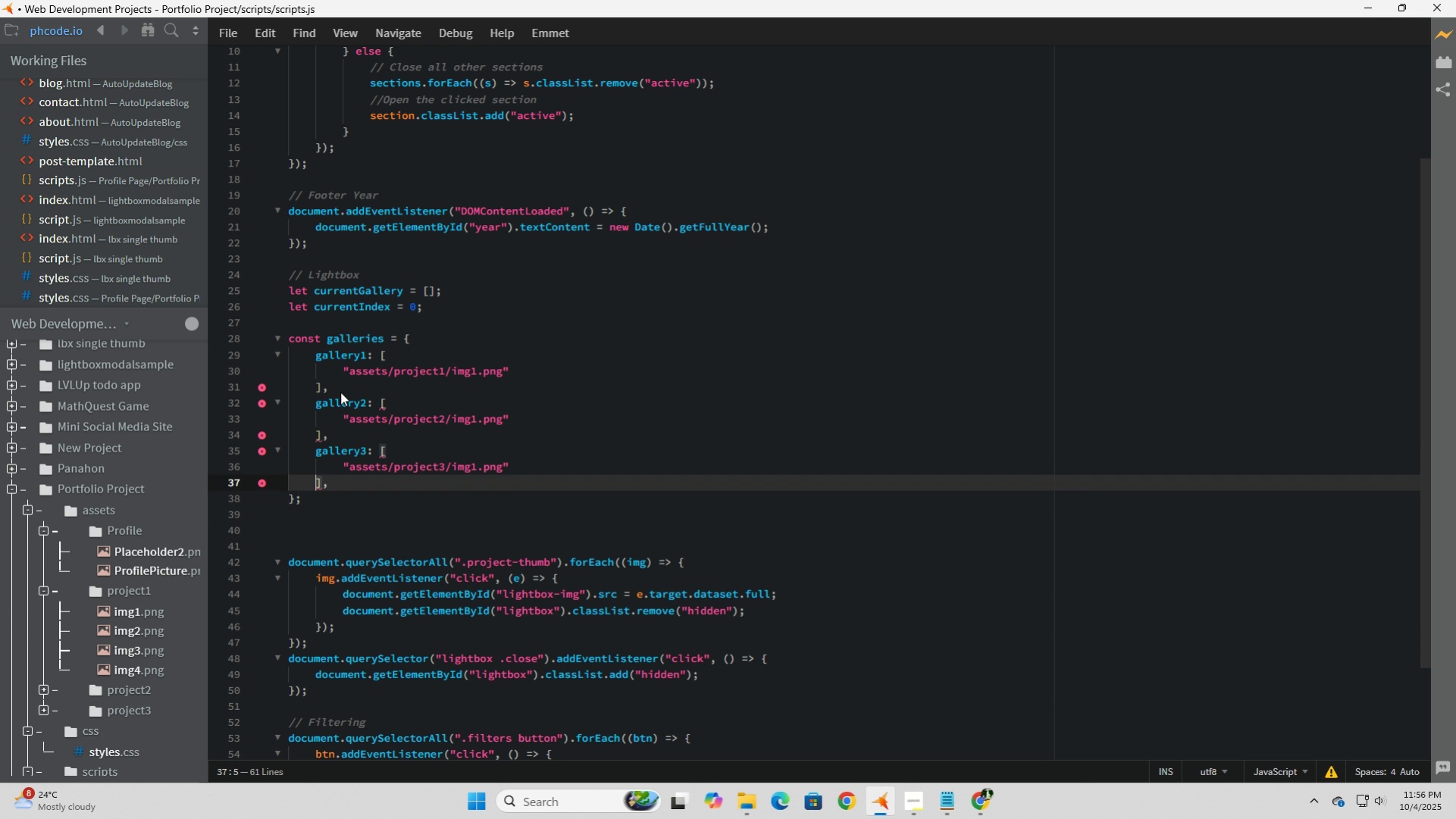 
key(ArrowRight)
 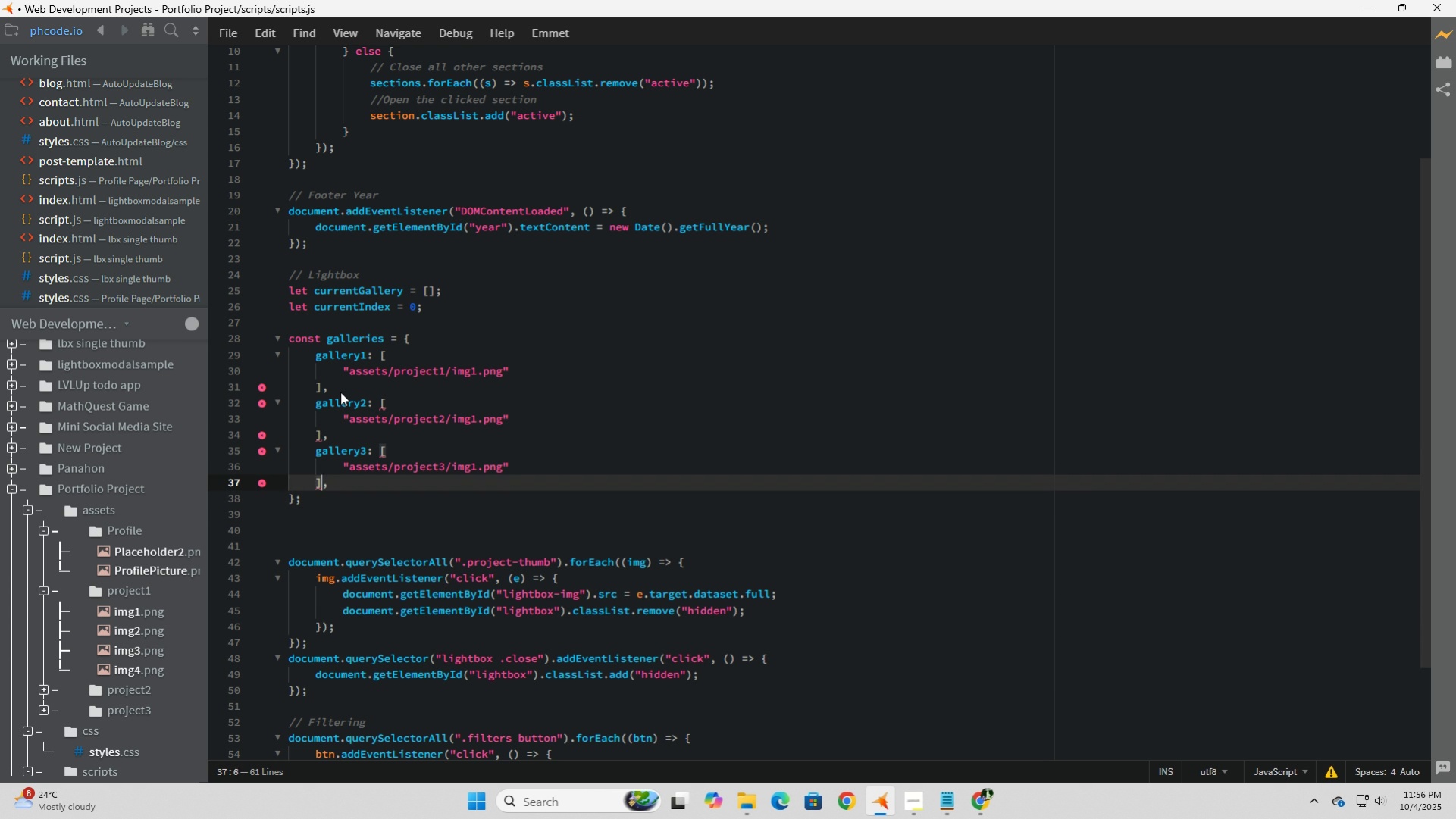 
key(ArrowRight)
 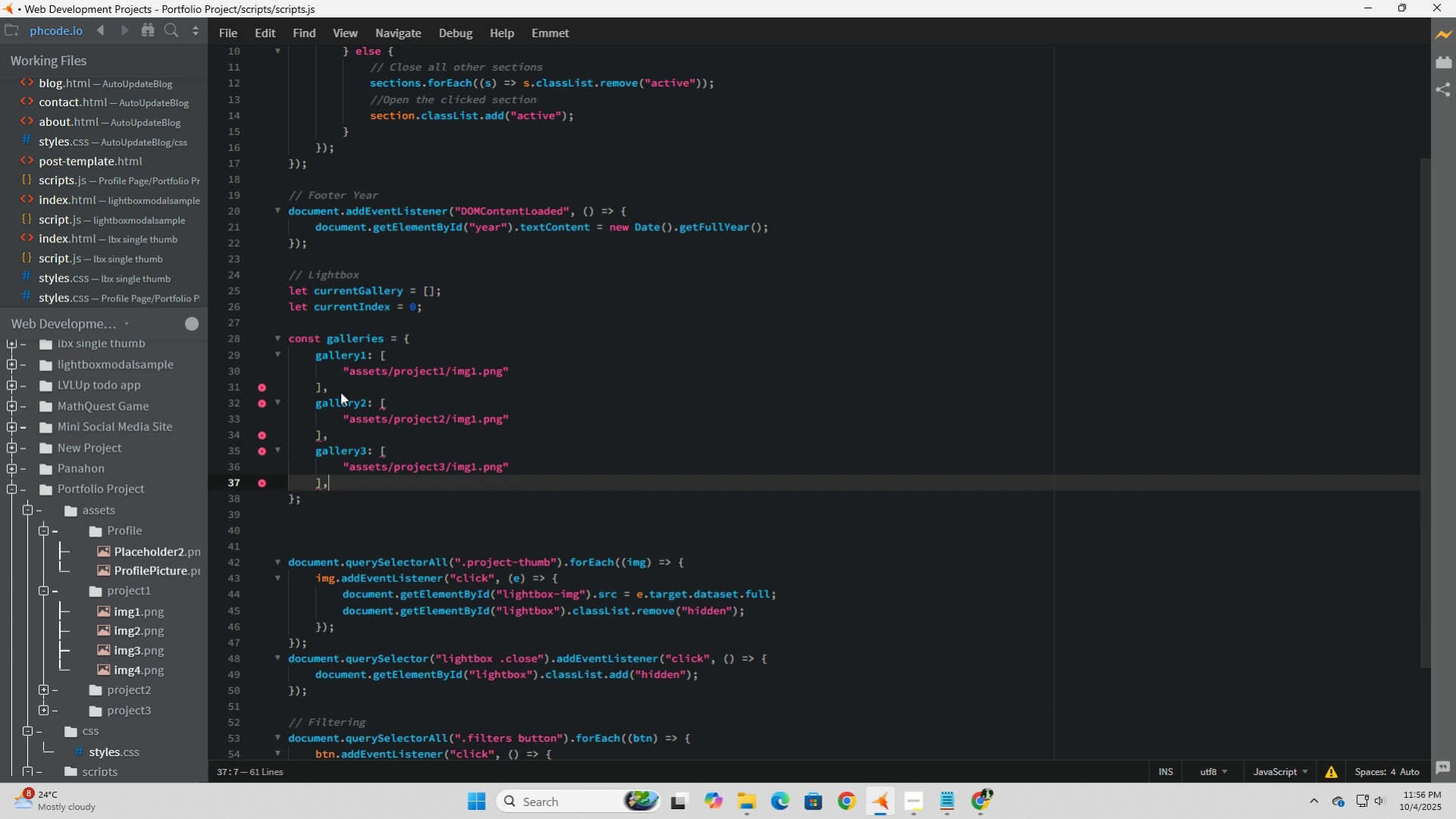 
key(ArrowRight)
 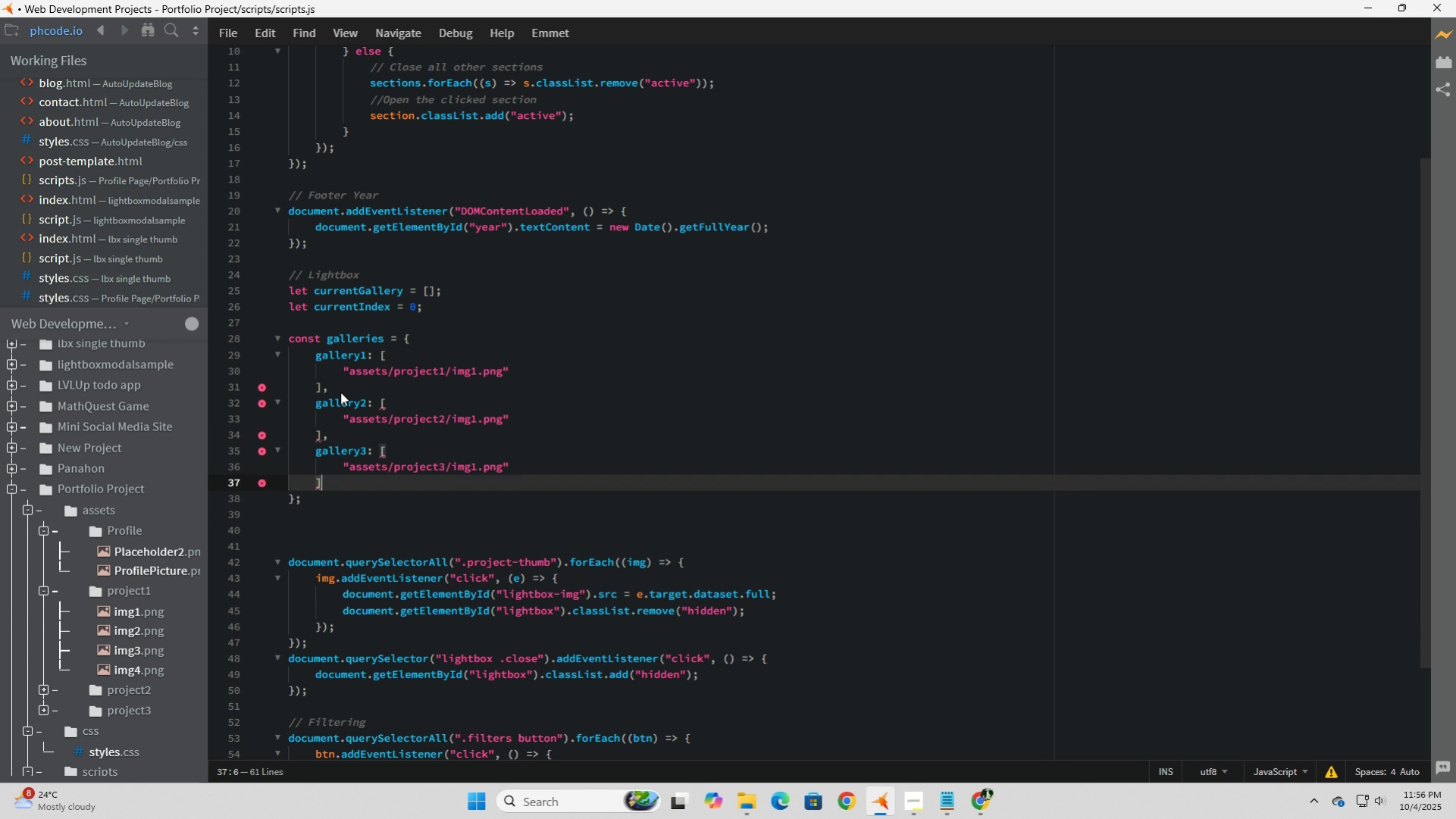 
key(Backspace)
 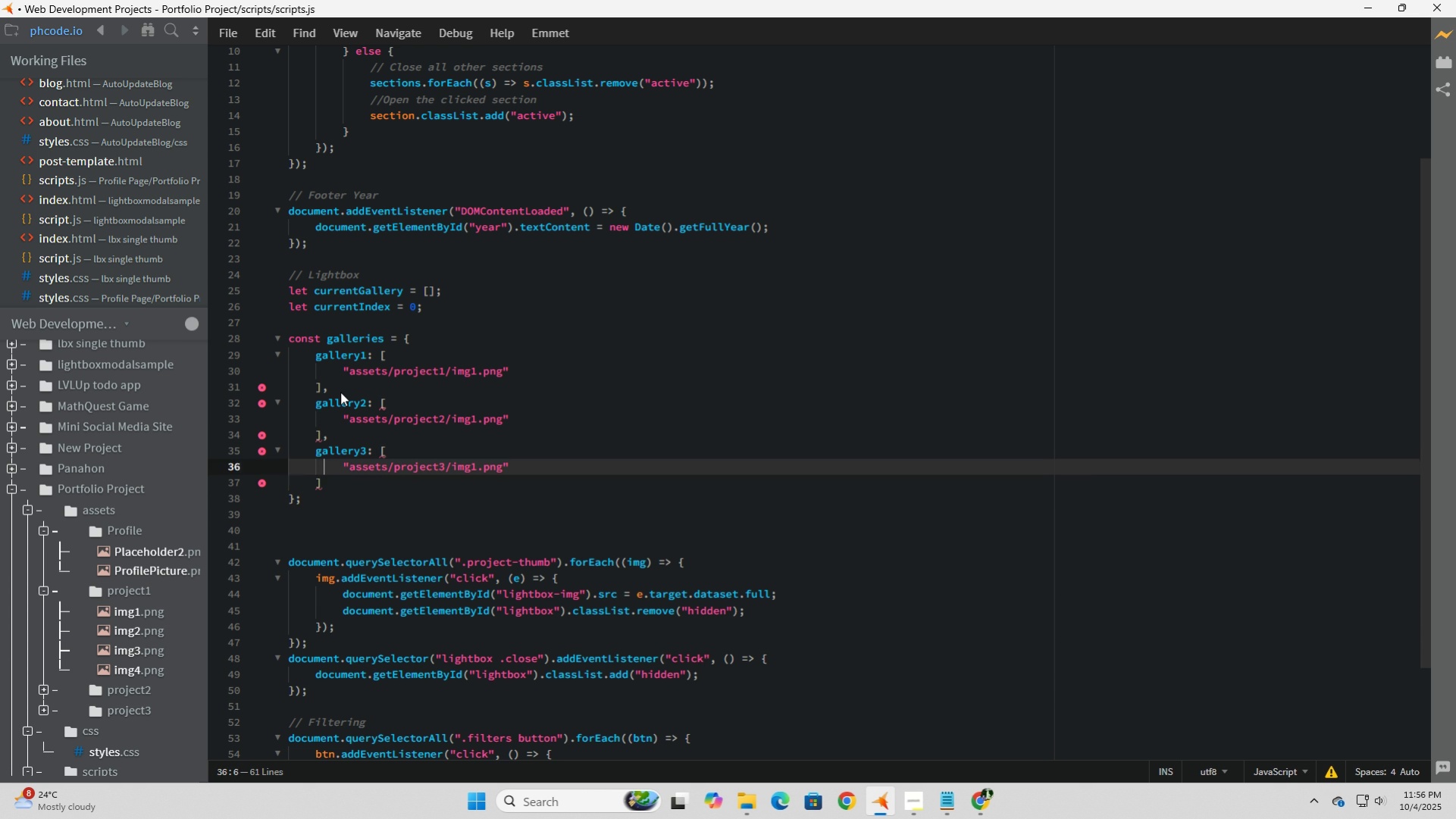 
key(ArrowUp)
 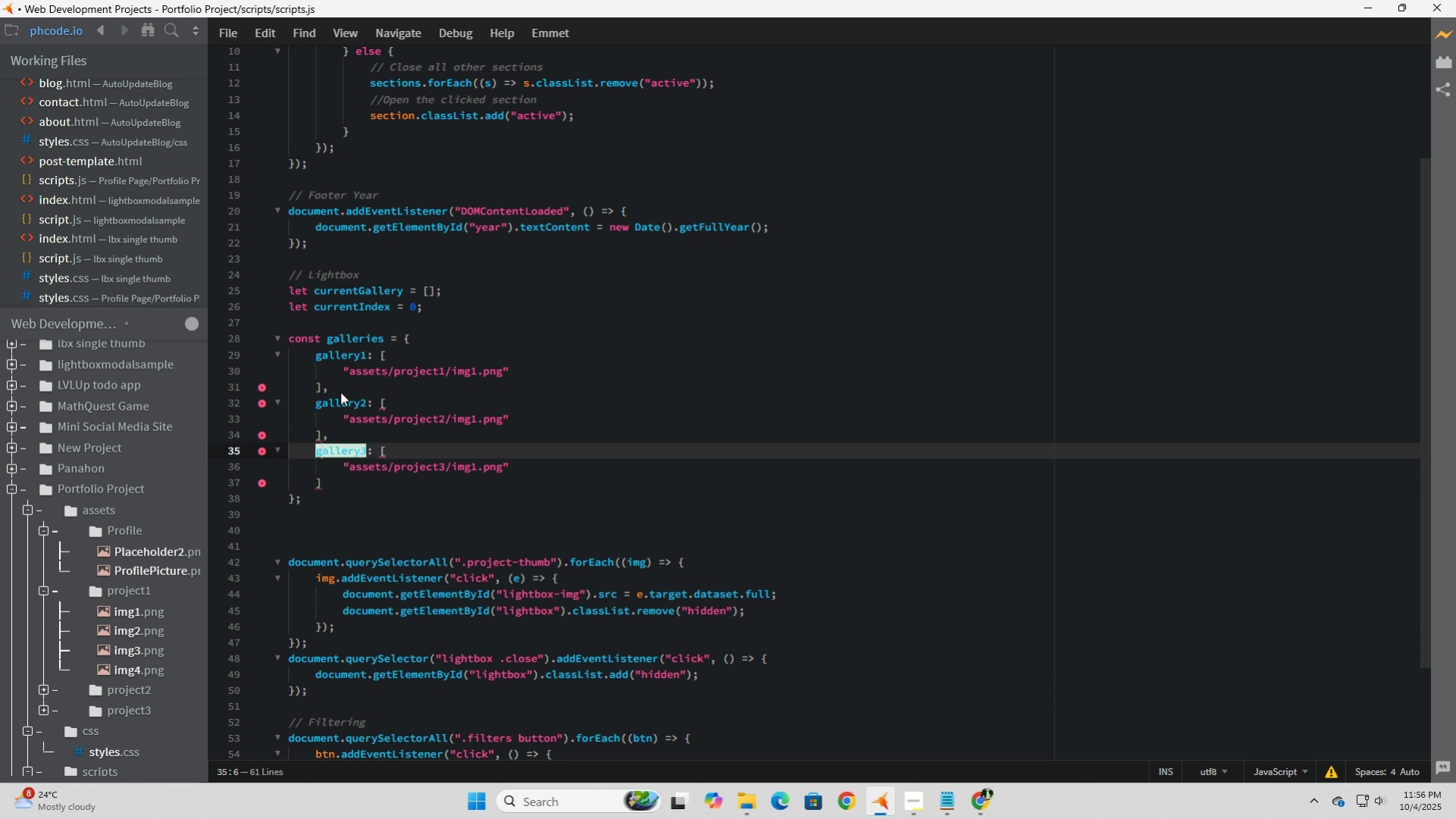 
key(ArrowUp)
 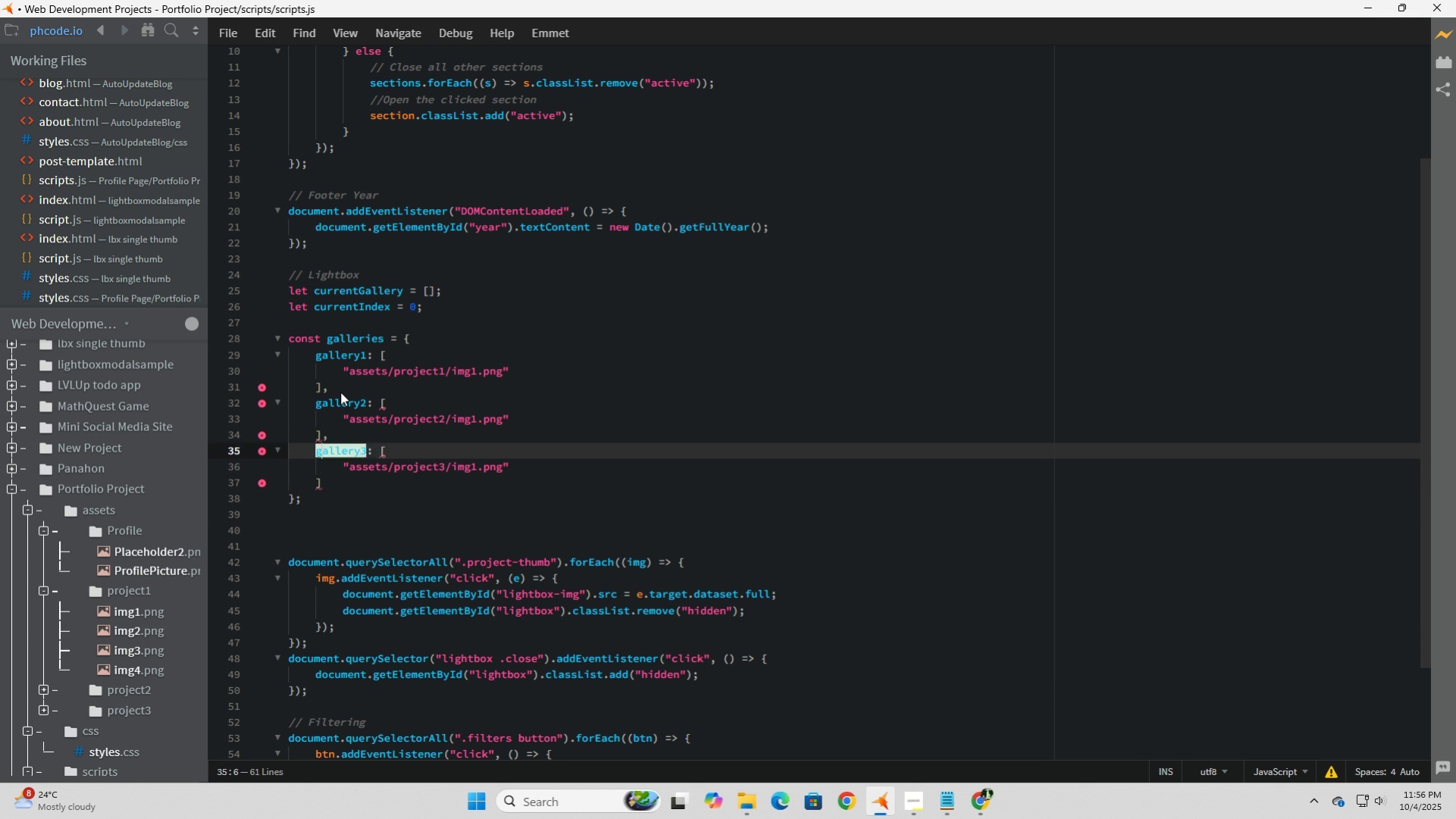 
key(ArrowUp)
 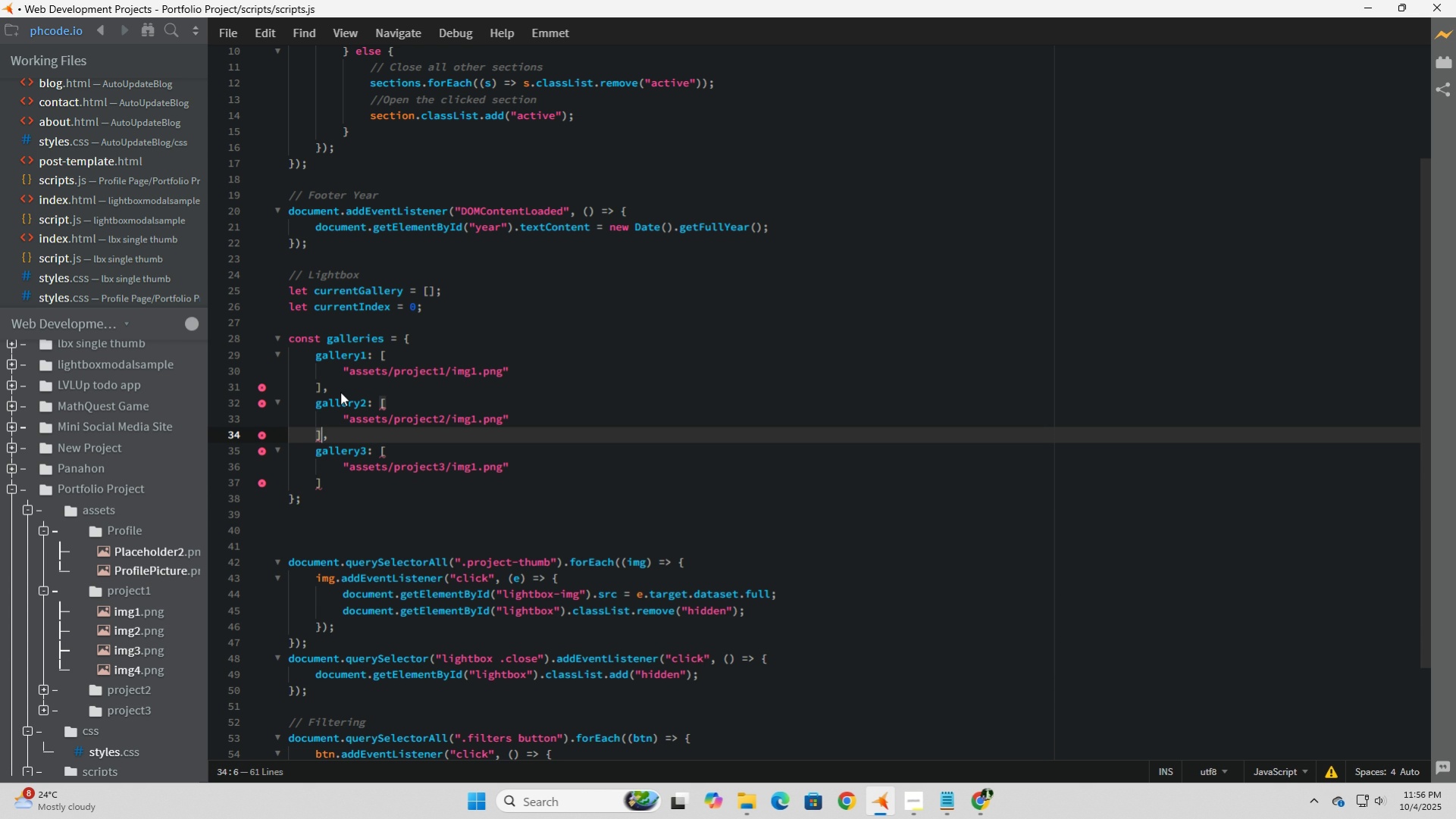 
wait(8.96)
 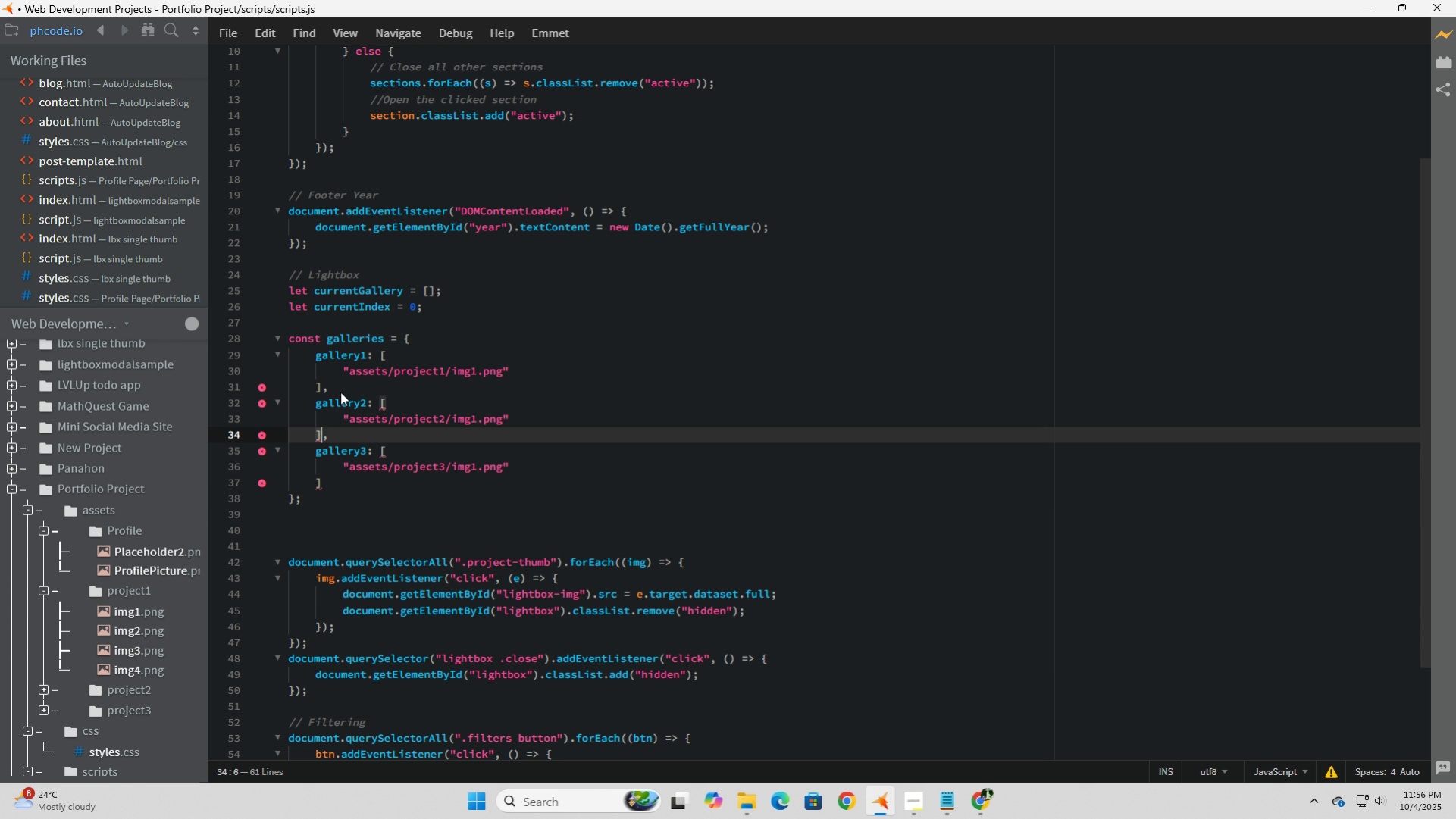 
key(ArrowDown)
 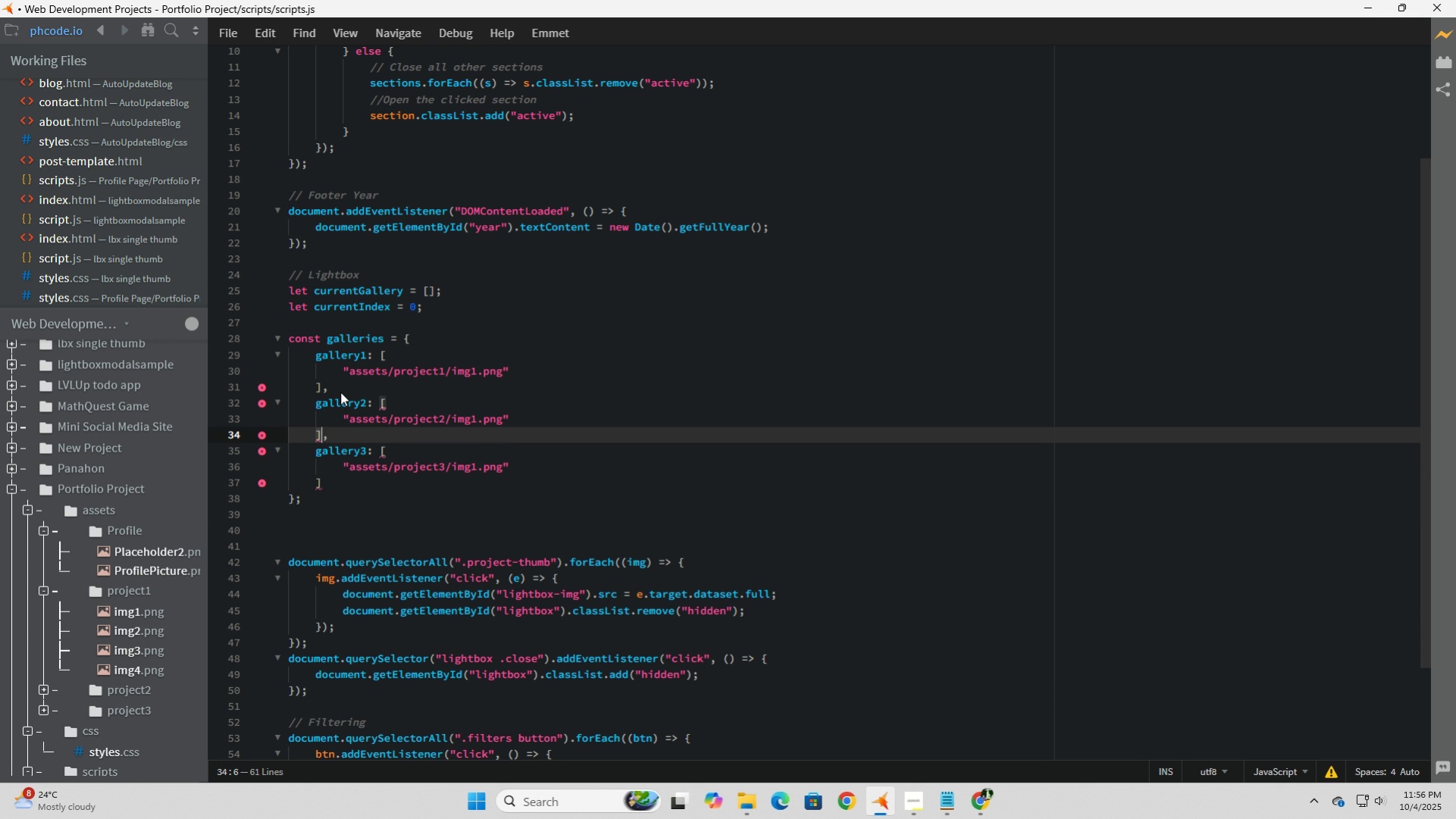 
key(ArrowUp)
 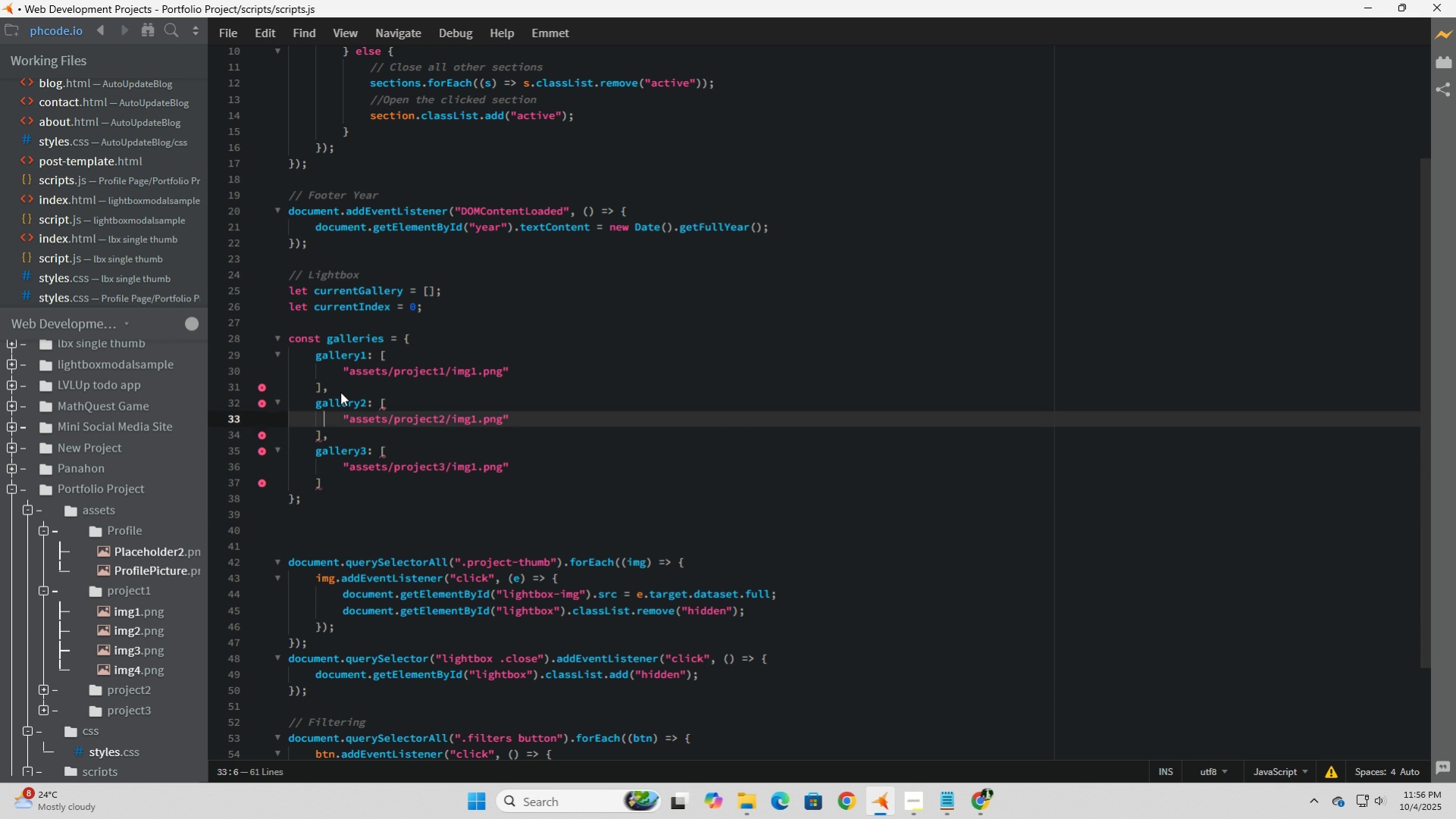 
key(ArrowUp)
 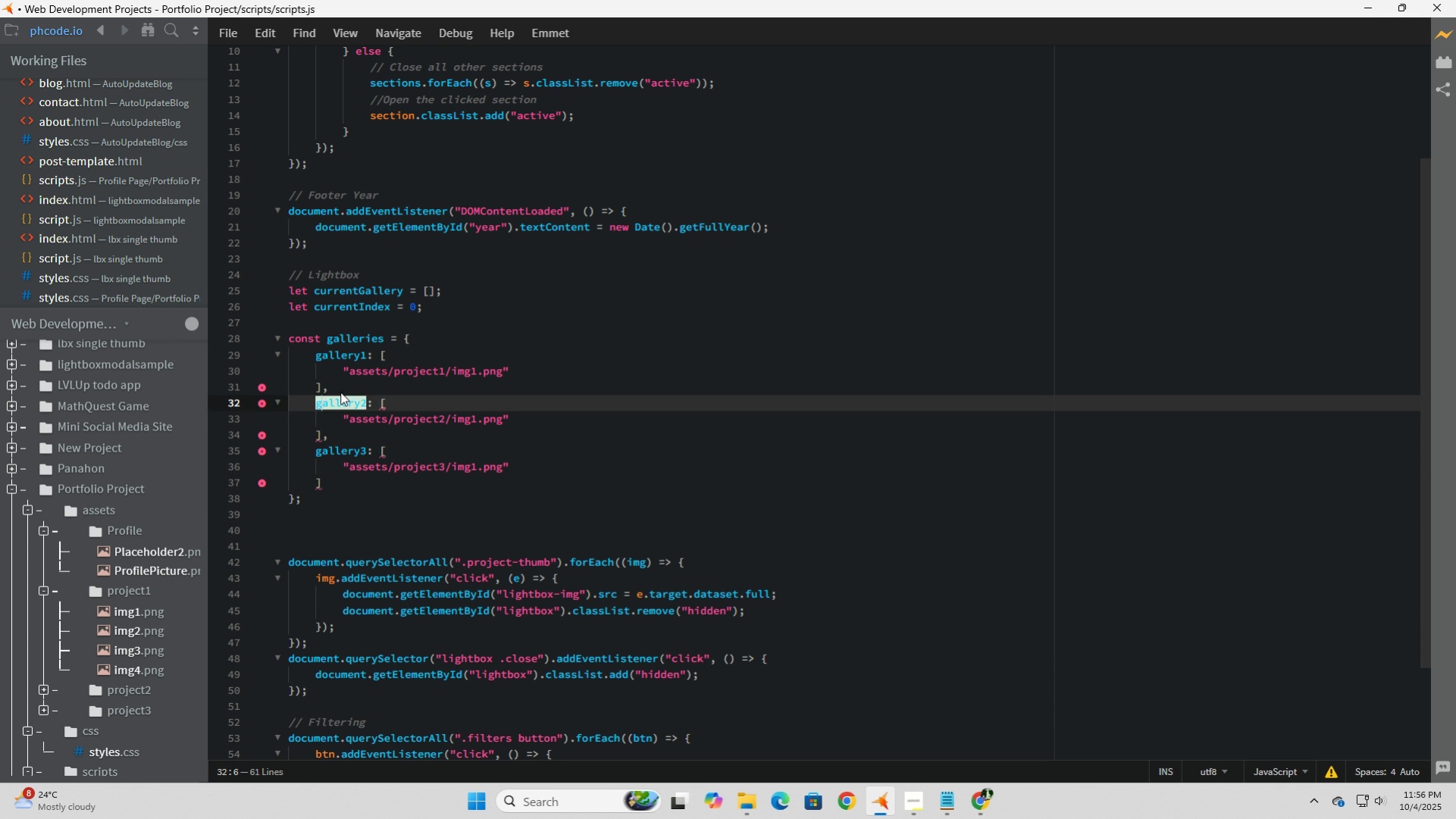 
key(ArrowUp)
 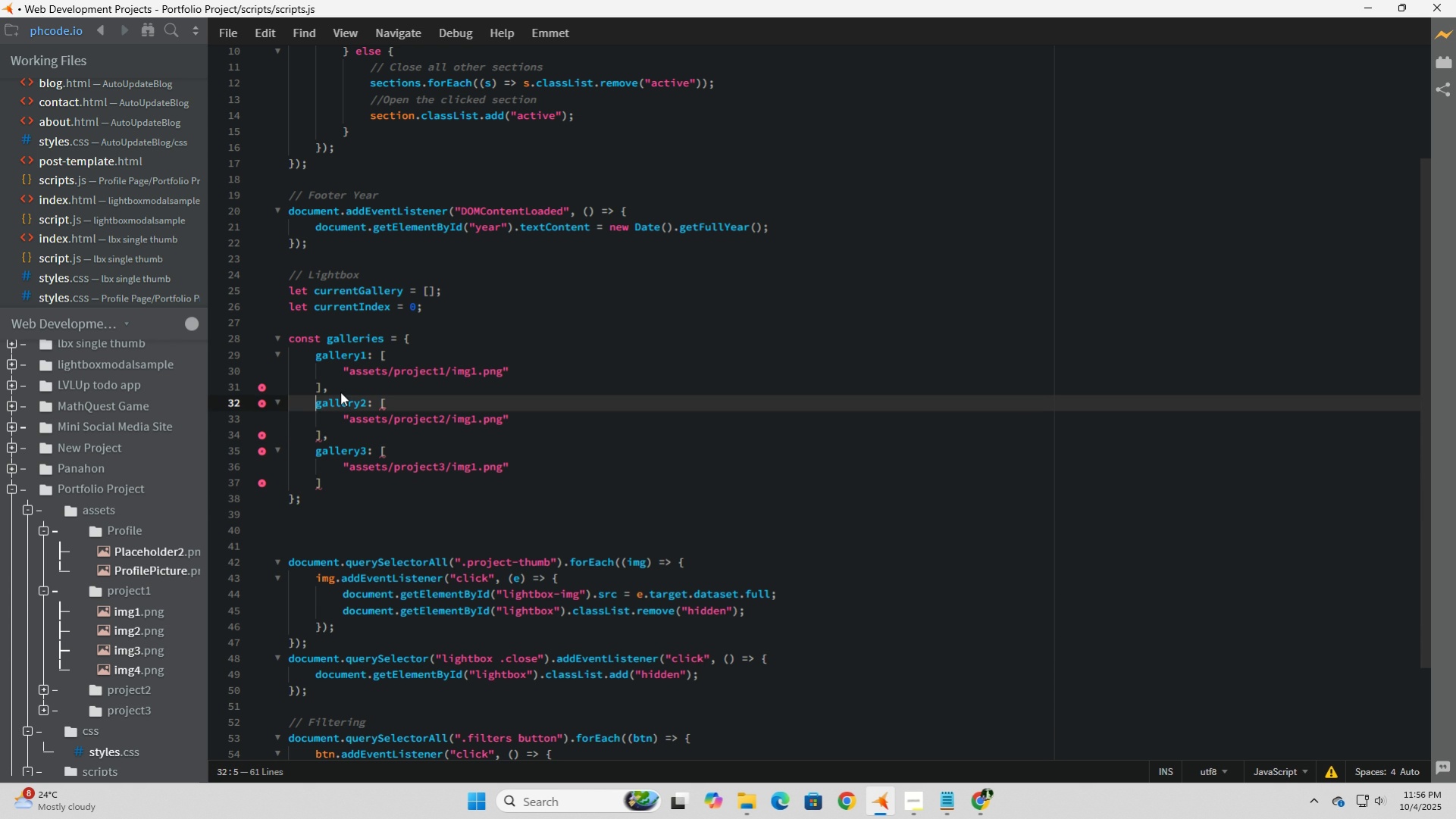 
key(ArrowLeft)
 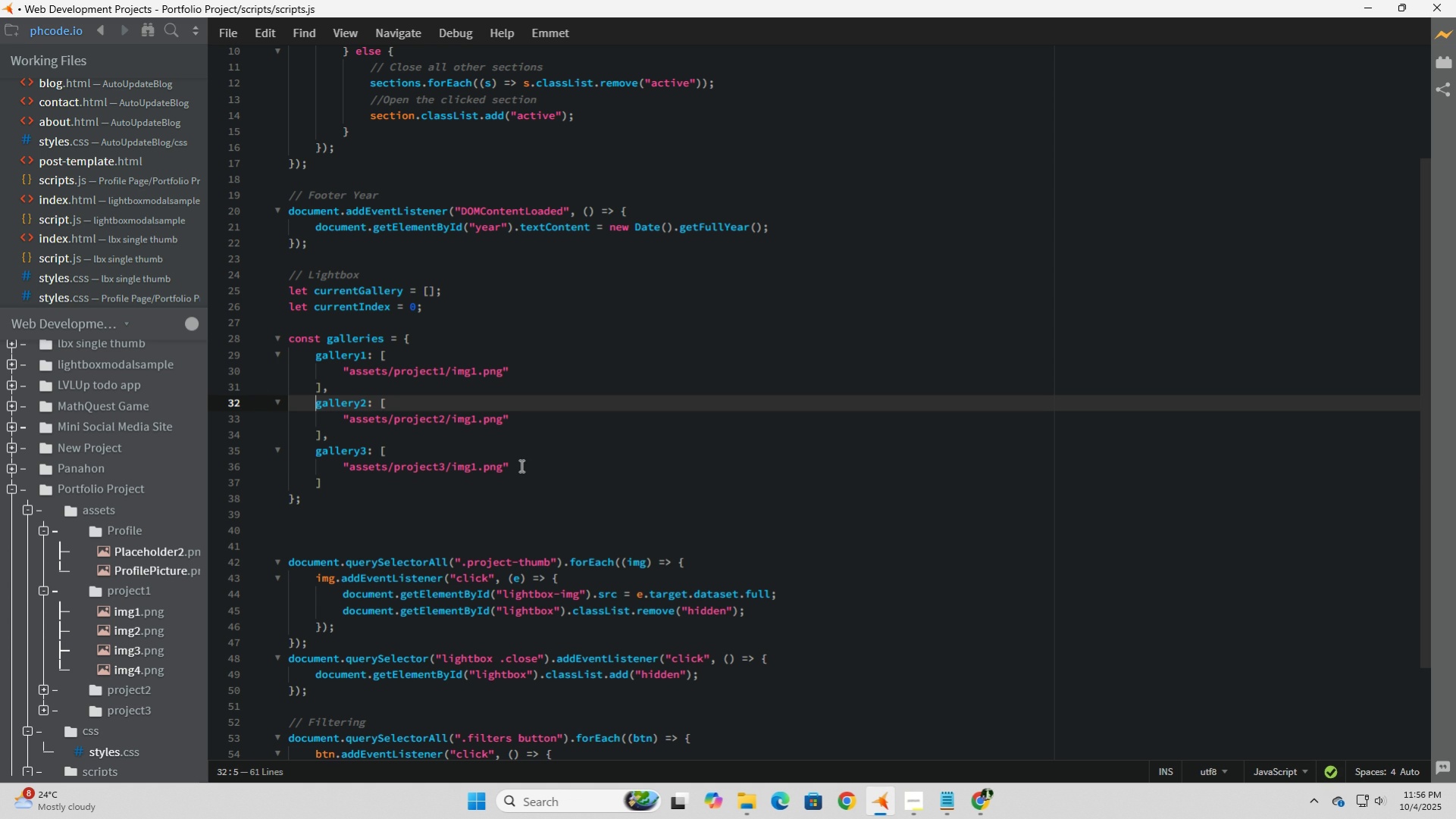 
left_click([521, 465])
 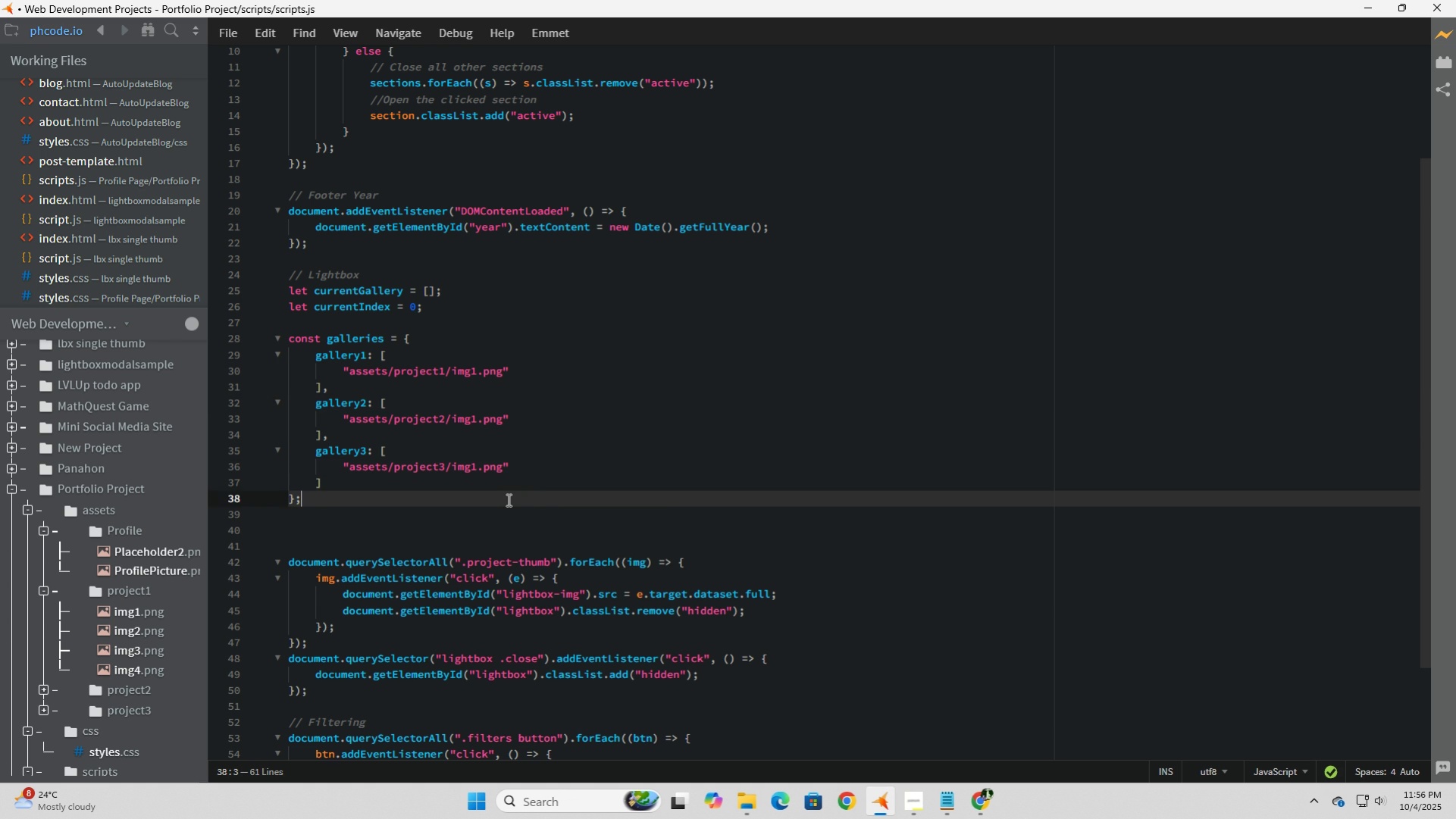 
left_click([507, 499])
 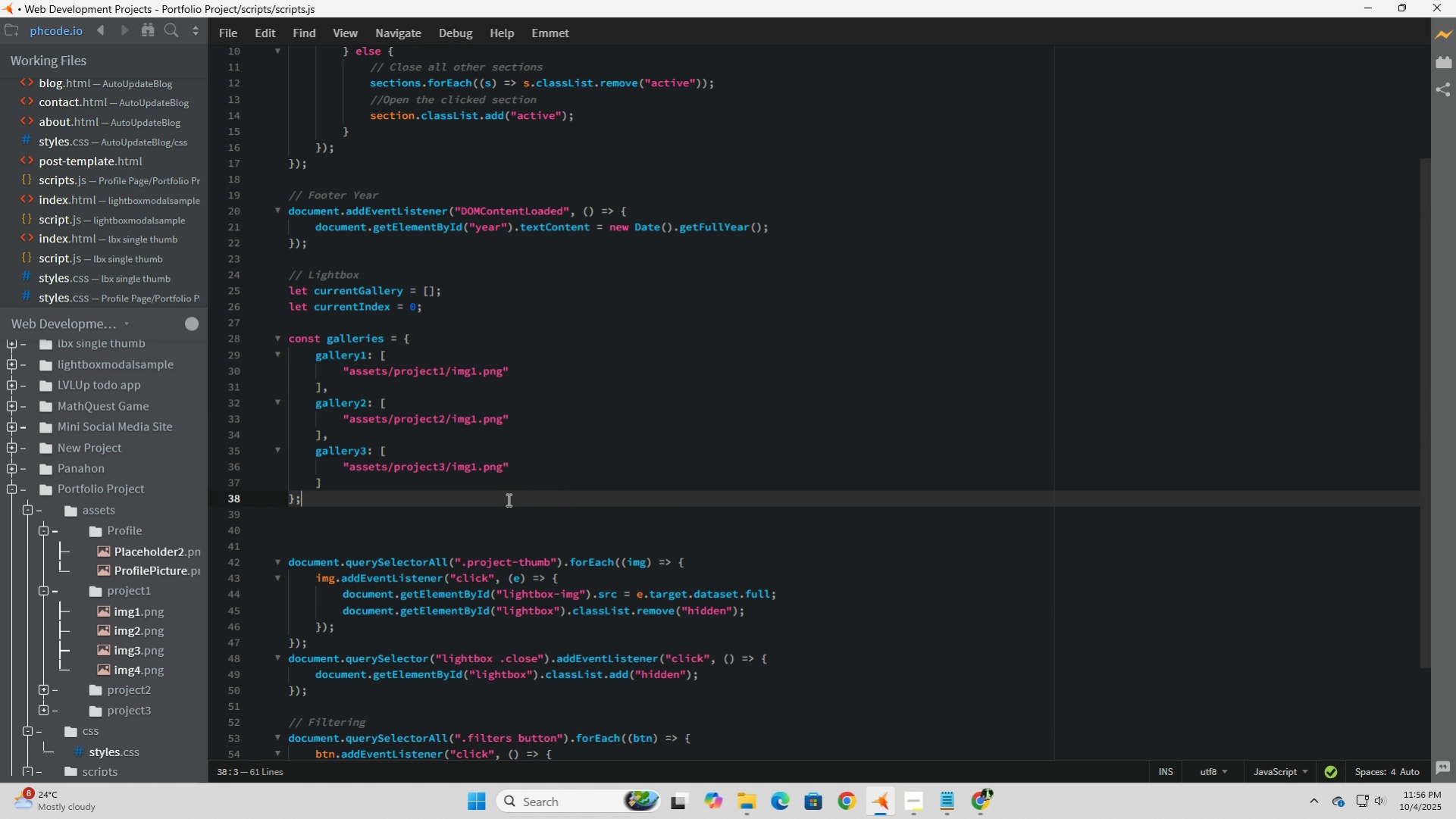 
scroll: coordinate [507, 499], scroll_direction: down, amount: 1.0
 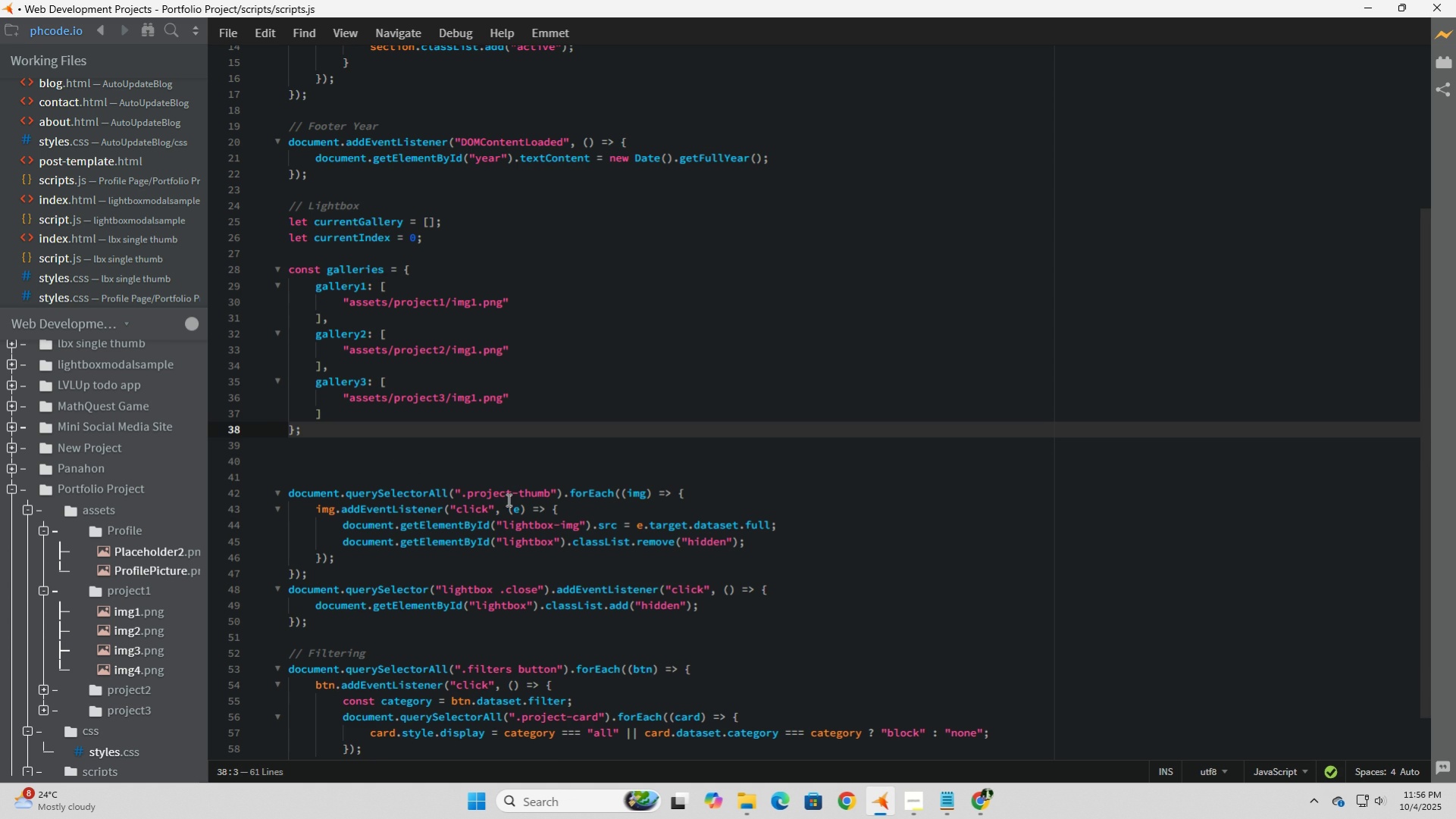 
key(ArrowDown)
 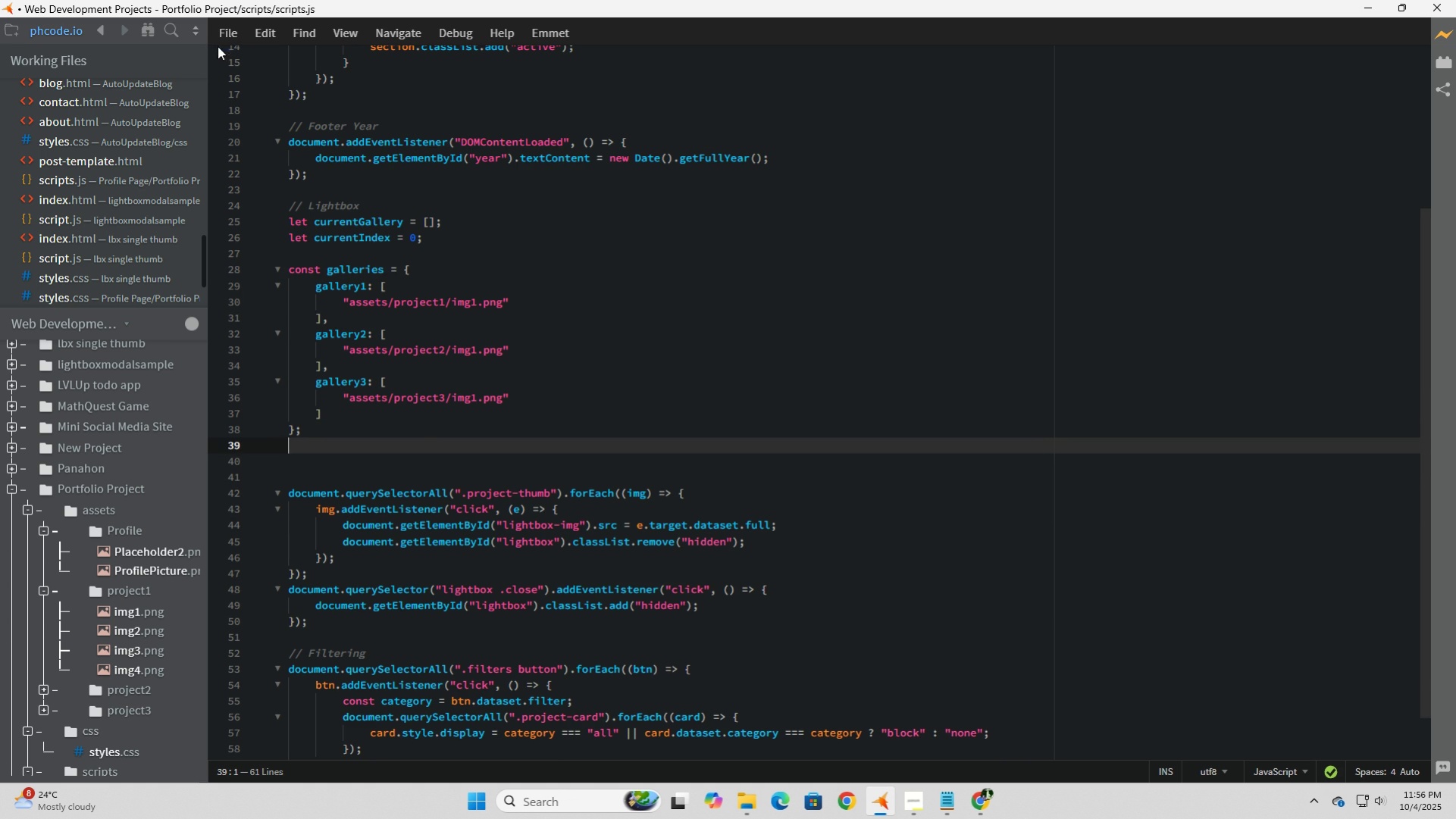 
left_click([219, 42])
 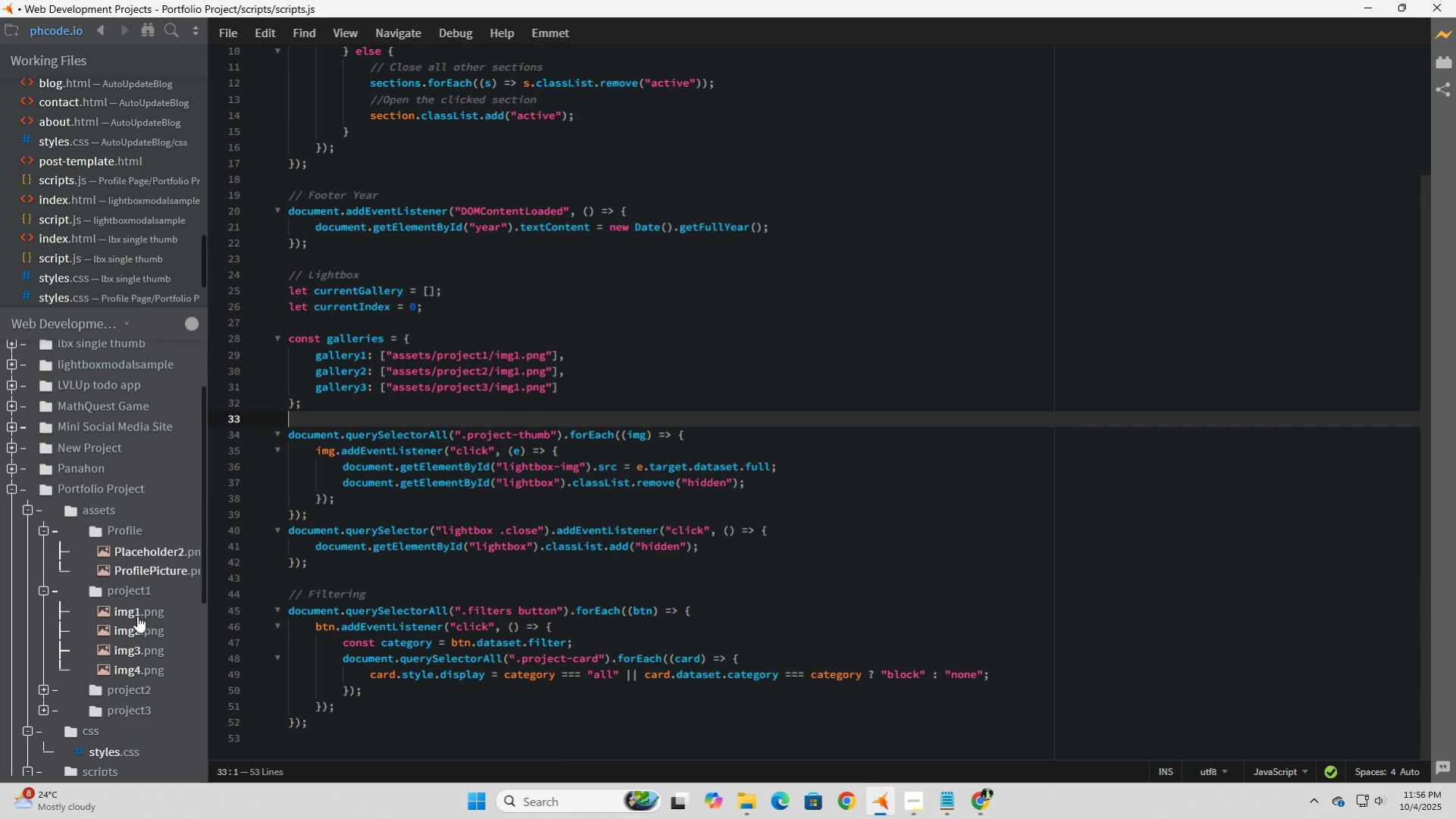 
scroll: coordinate [78, 724], scroll_direction: down, amount: 2.0
 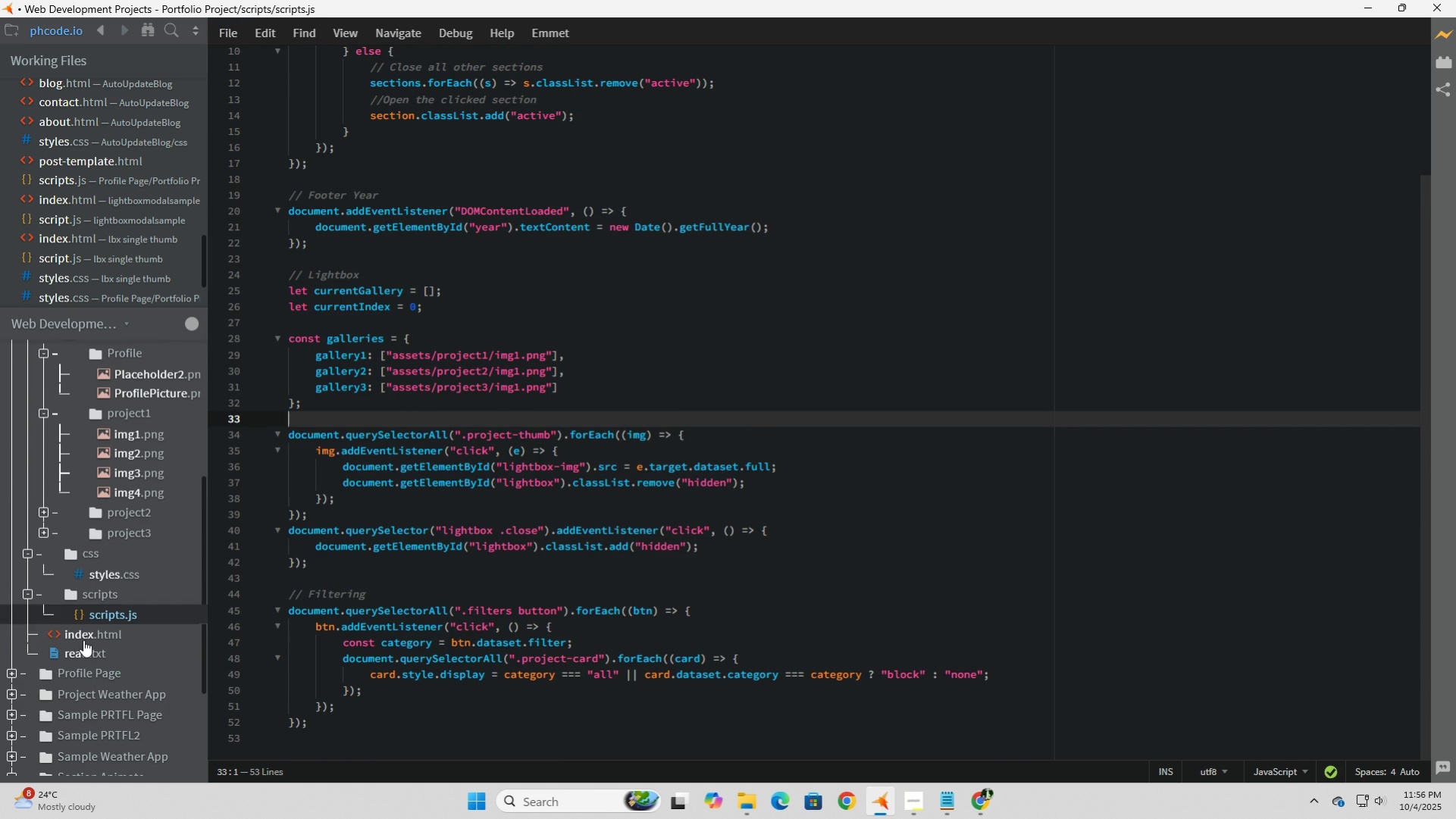 
left_click([83, 639])
 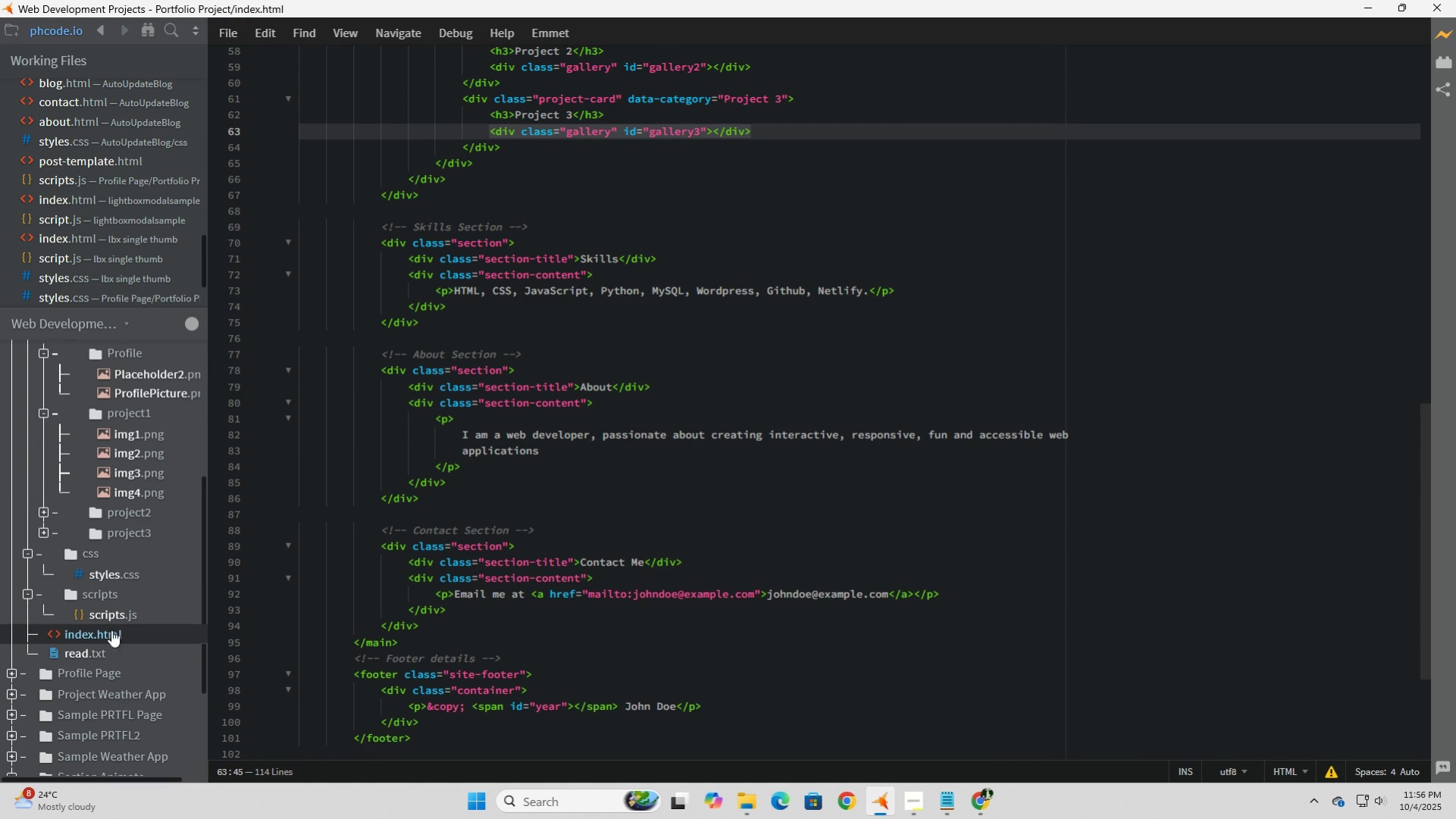 
left_click([83, 639])
 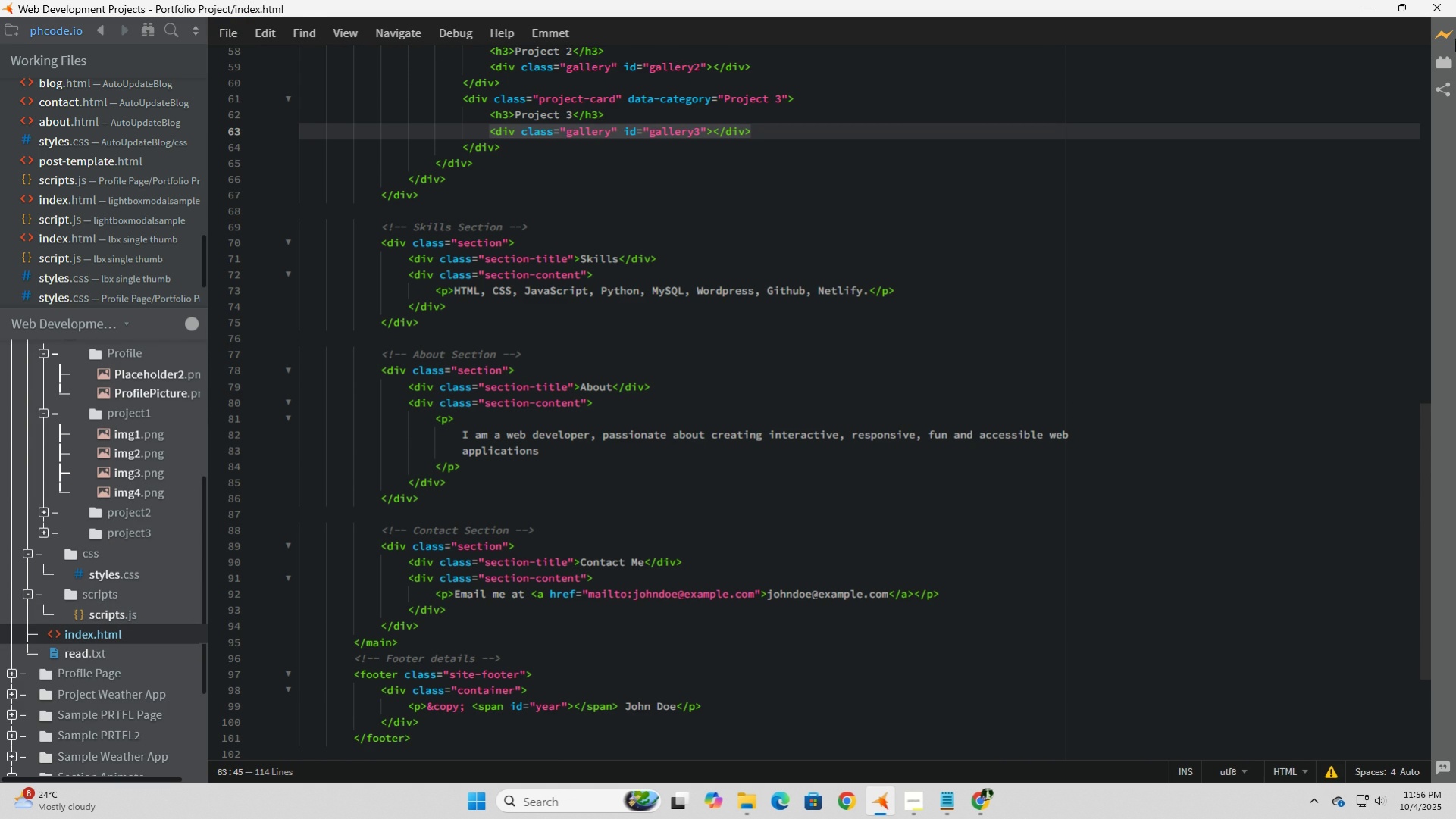 
left_click([1451, 33])
 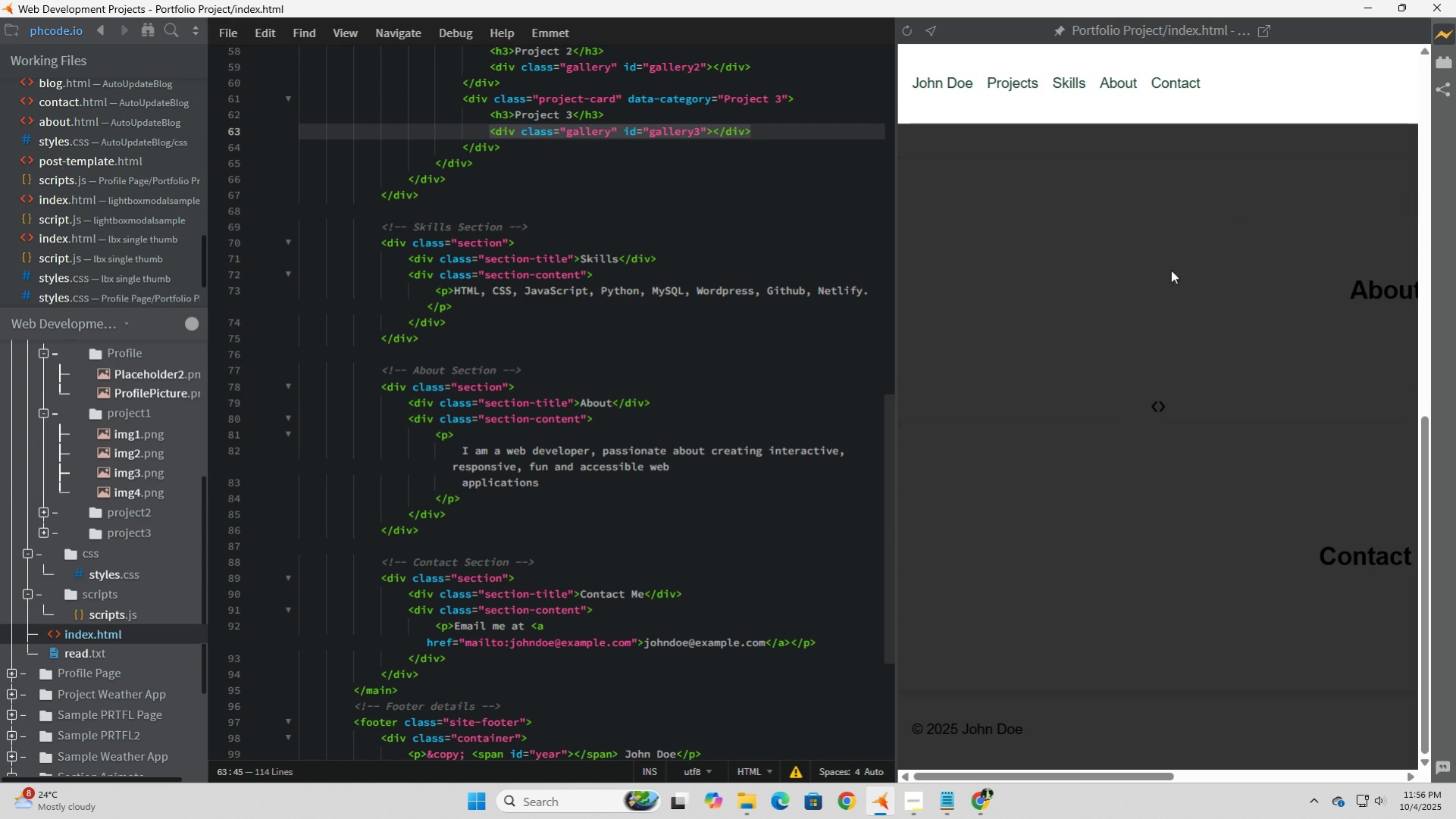 
scroll: coordinate [1104, 349], scroll_direction: down, amount: 4.0
 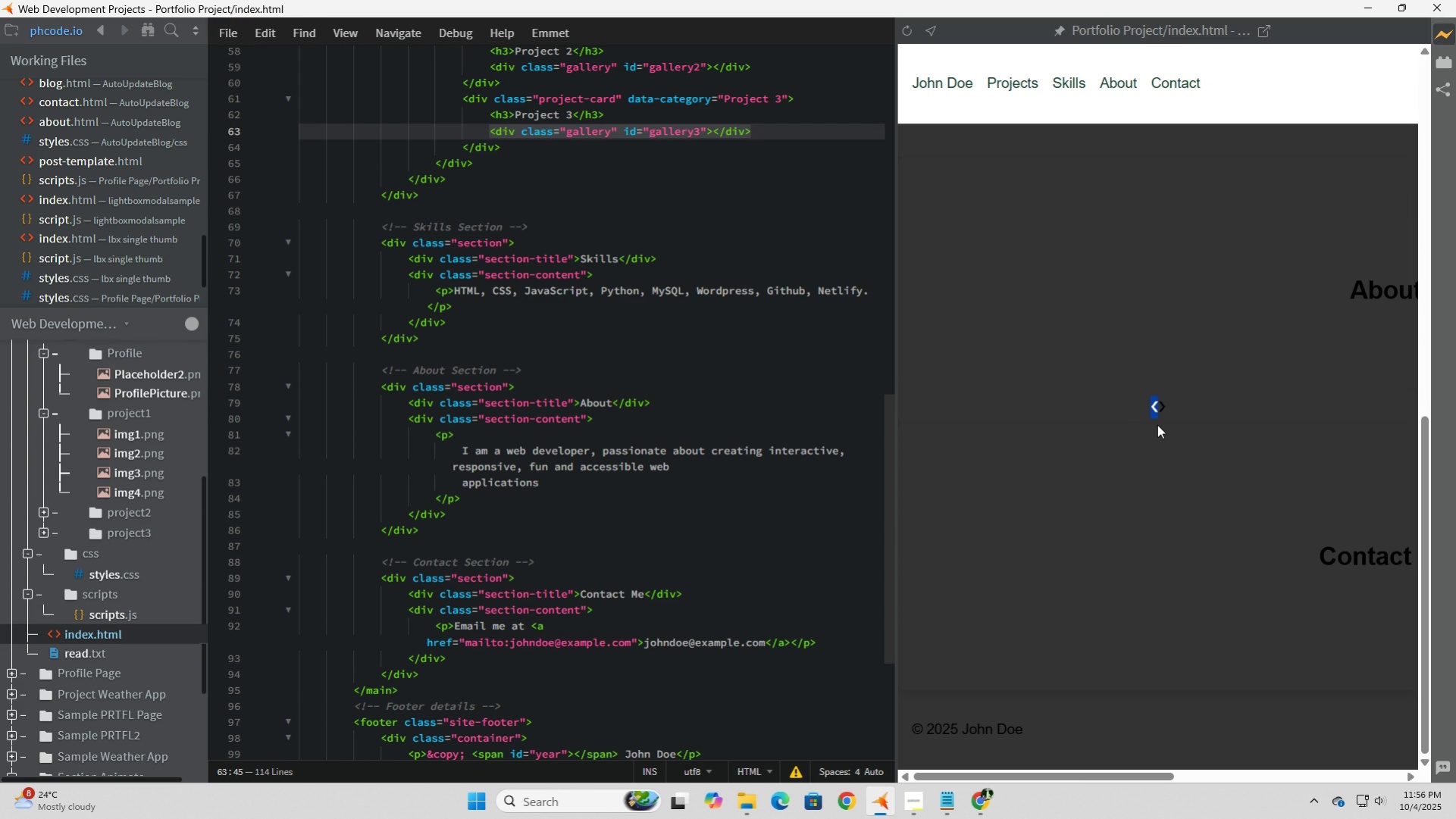 
double_click([1157, 424])
 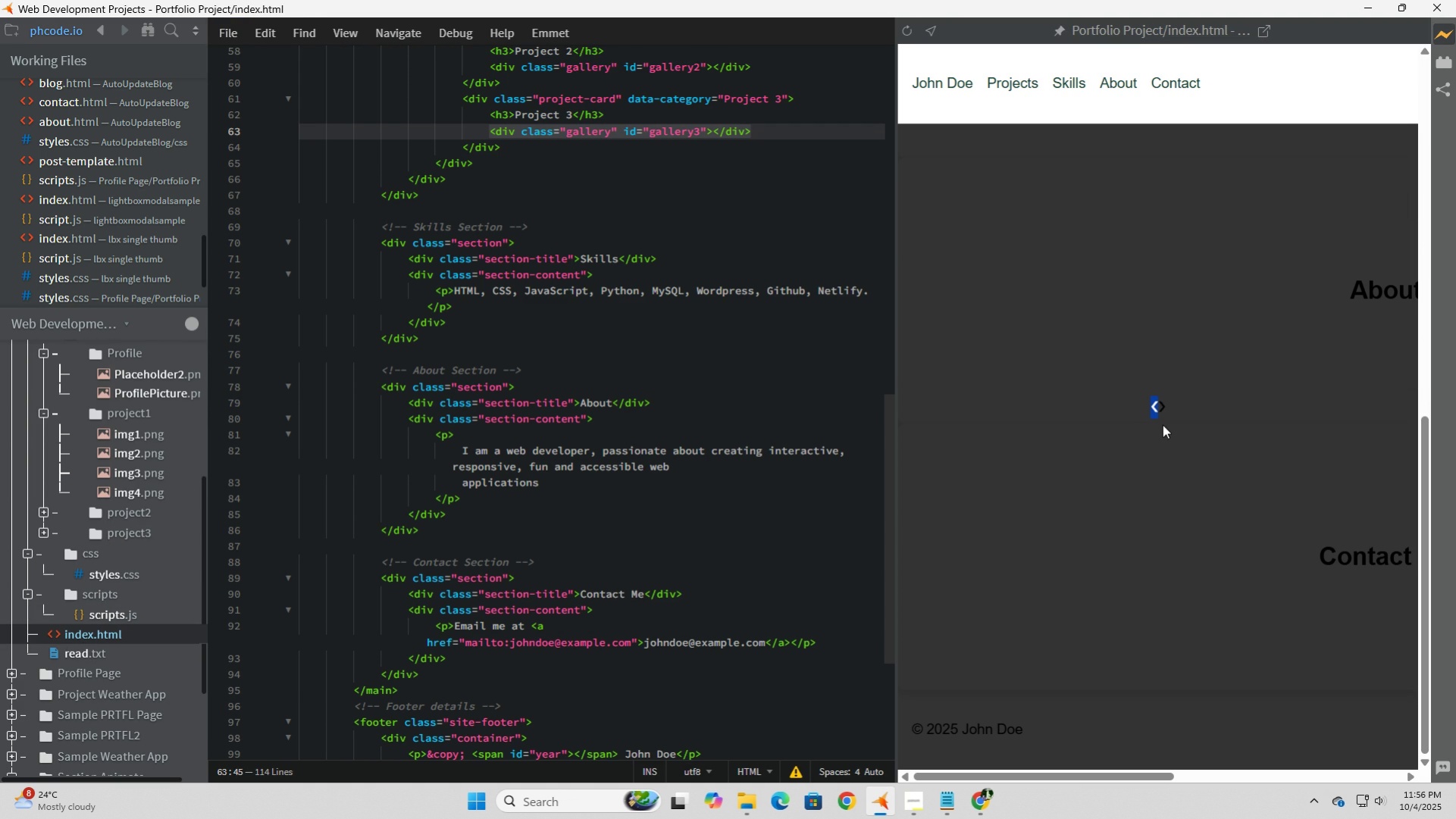 
triple_click([1157, 424])
 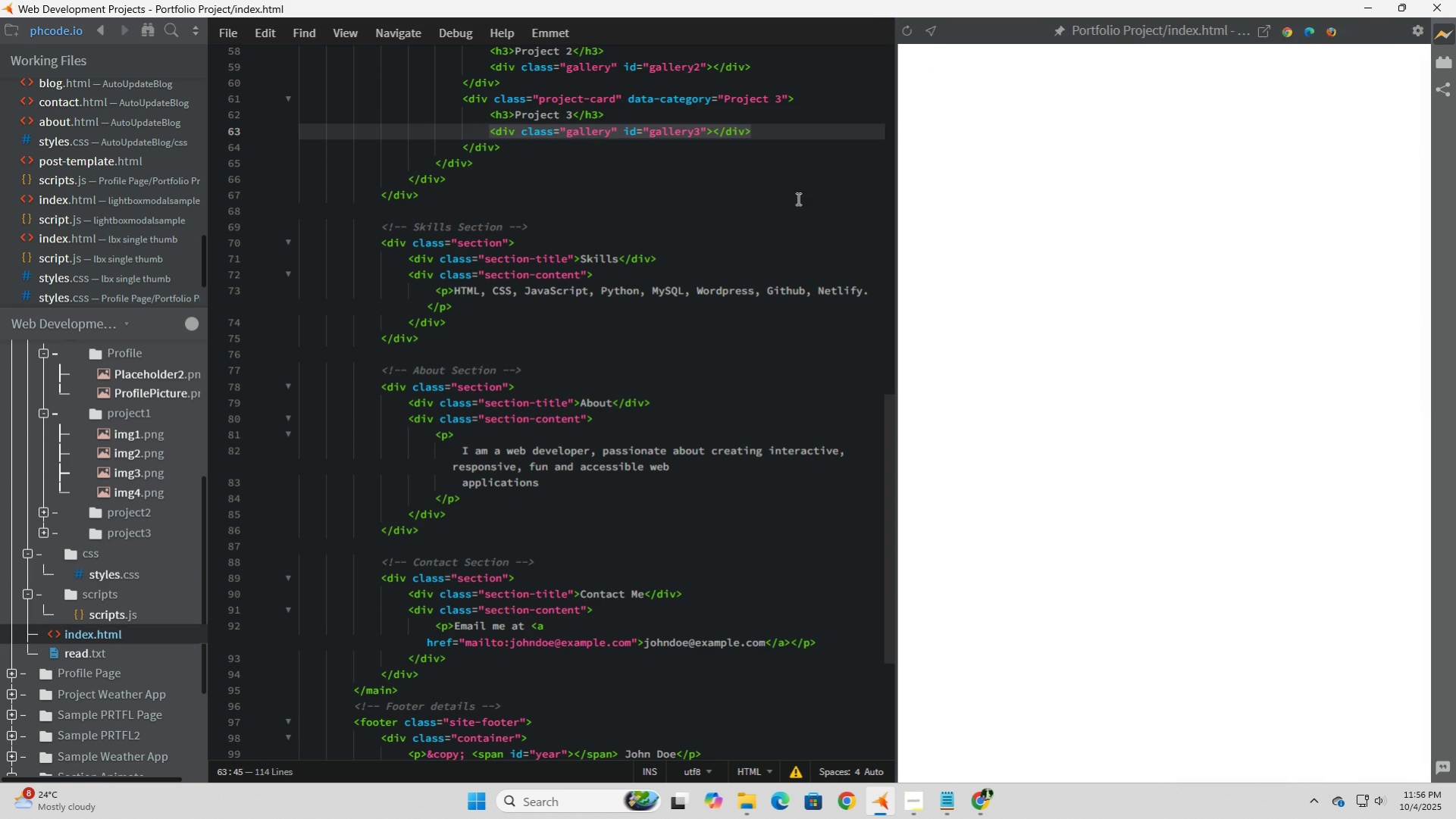 
left_click([102, 575])
 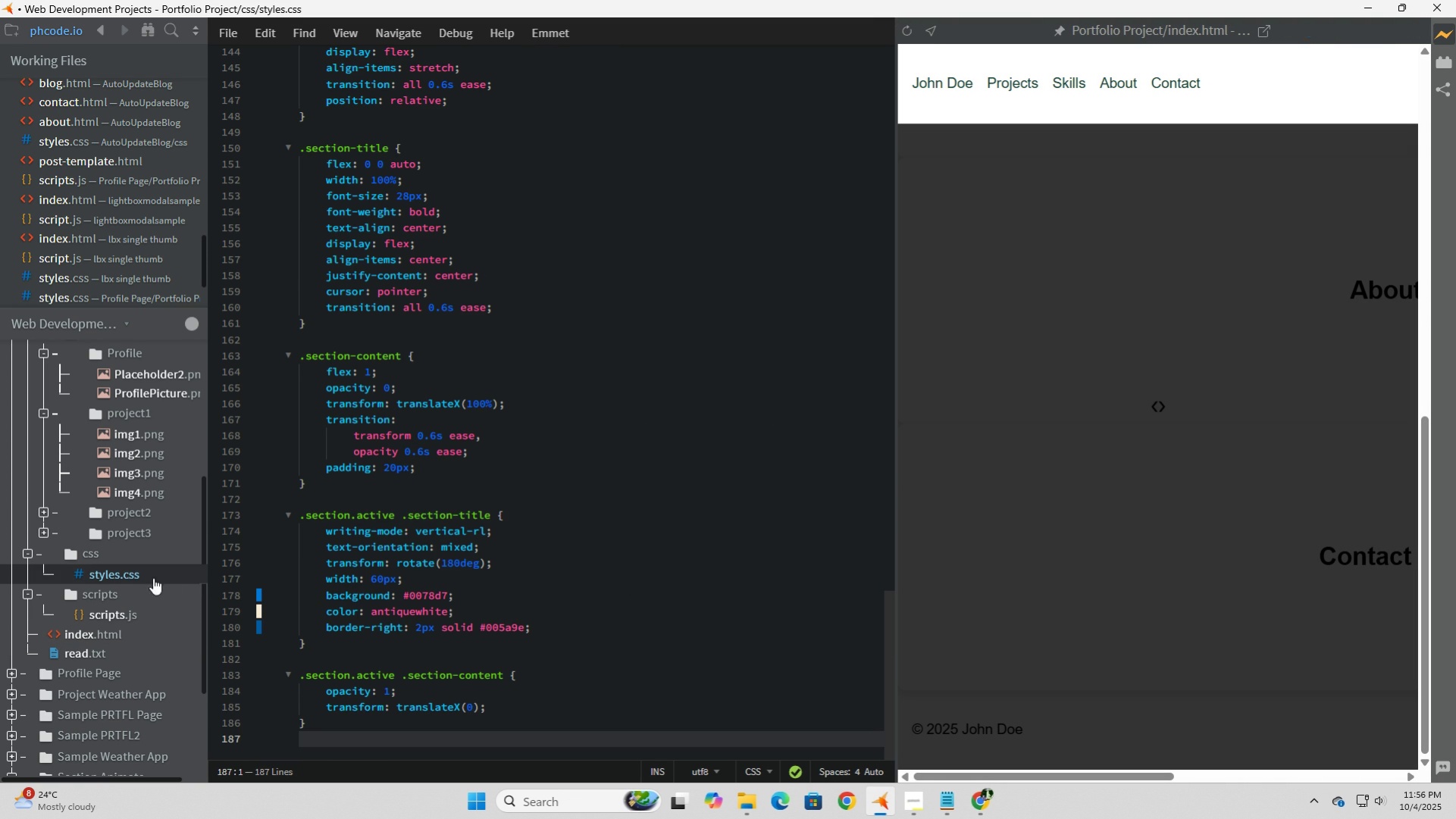 
left_click([111, 614])
 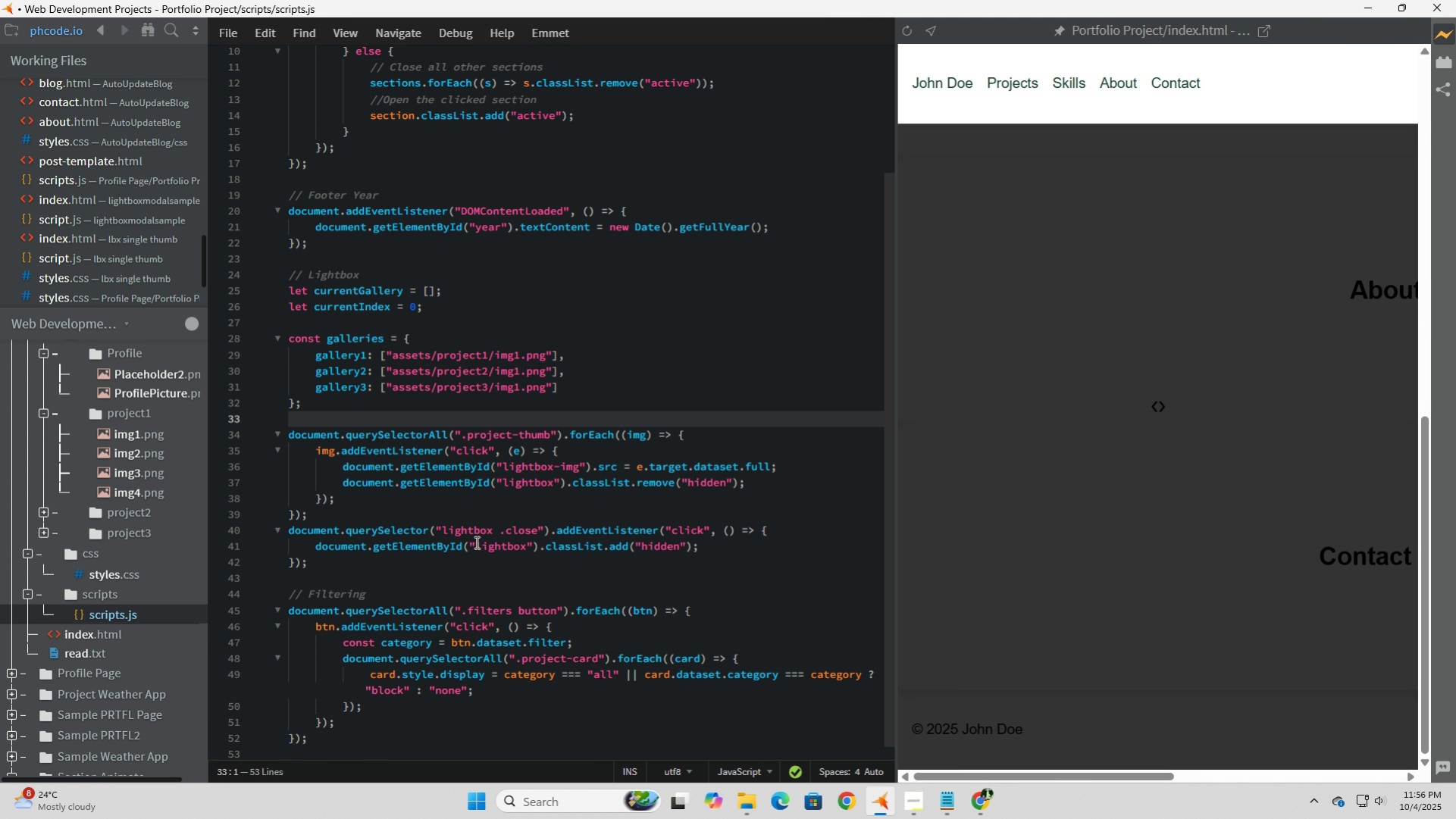 
wait(12.58)
 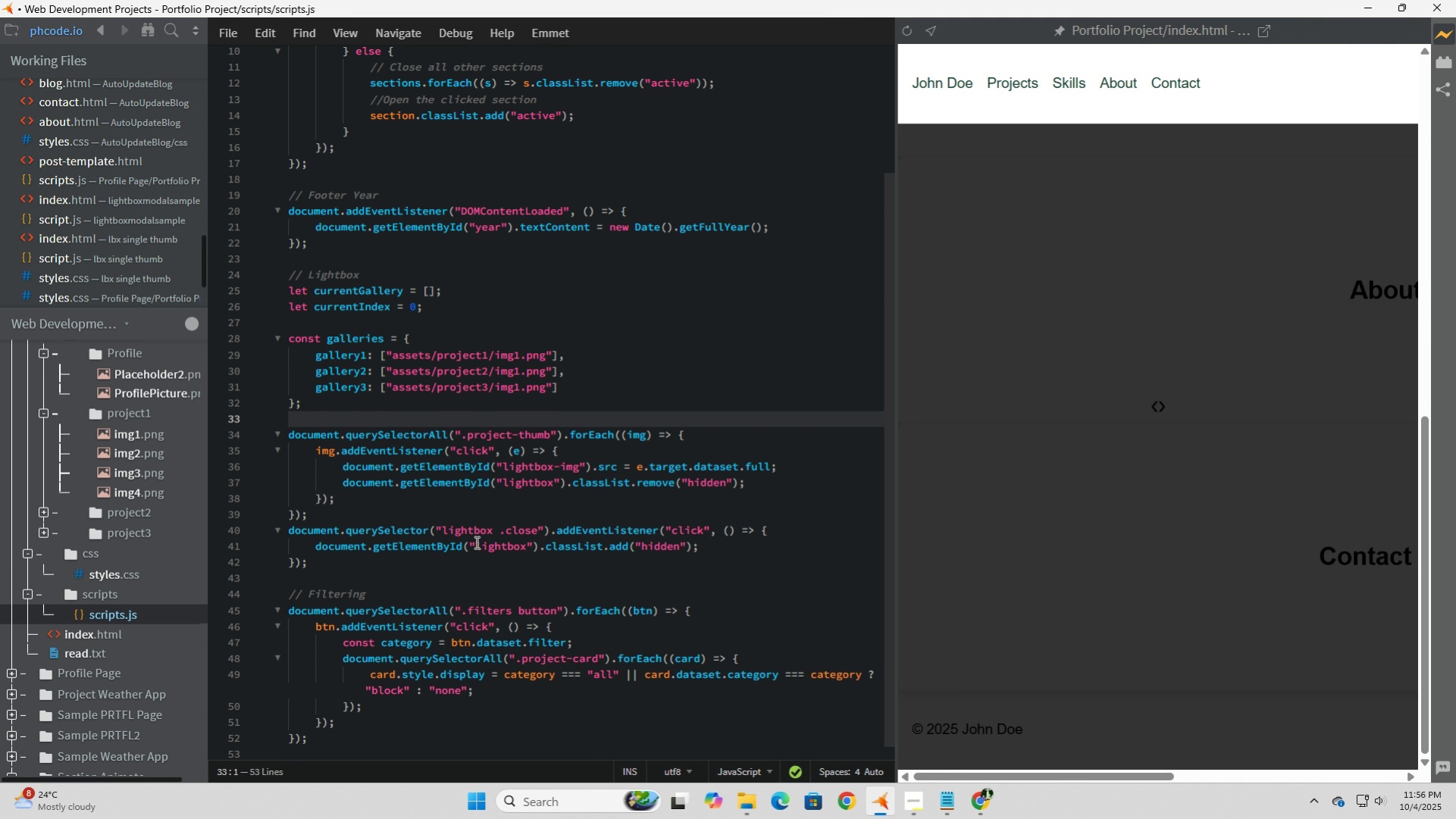 
scroll: coordinate [475, 542], scroll_direction: down, amount: 2.0
 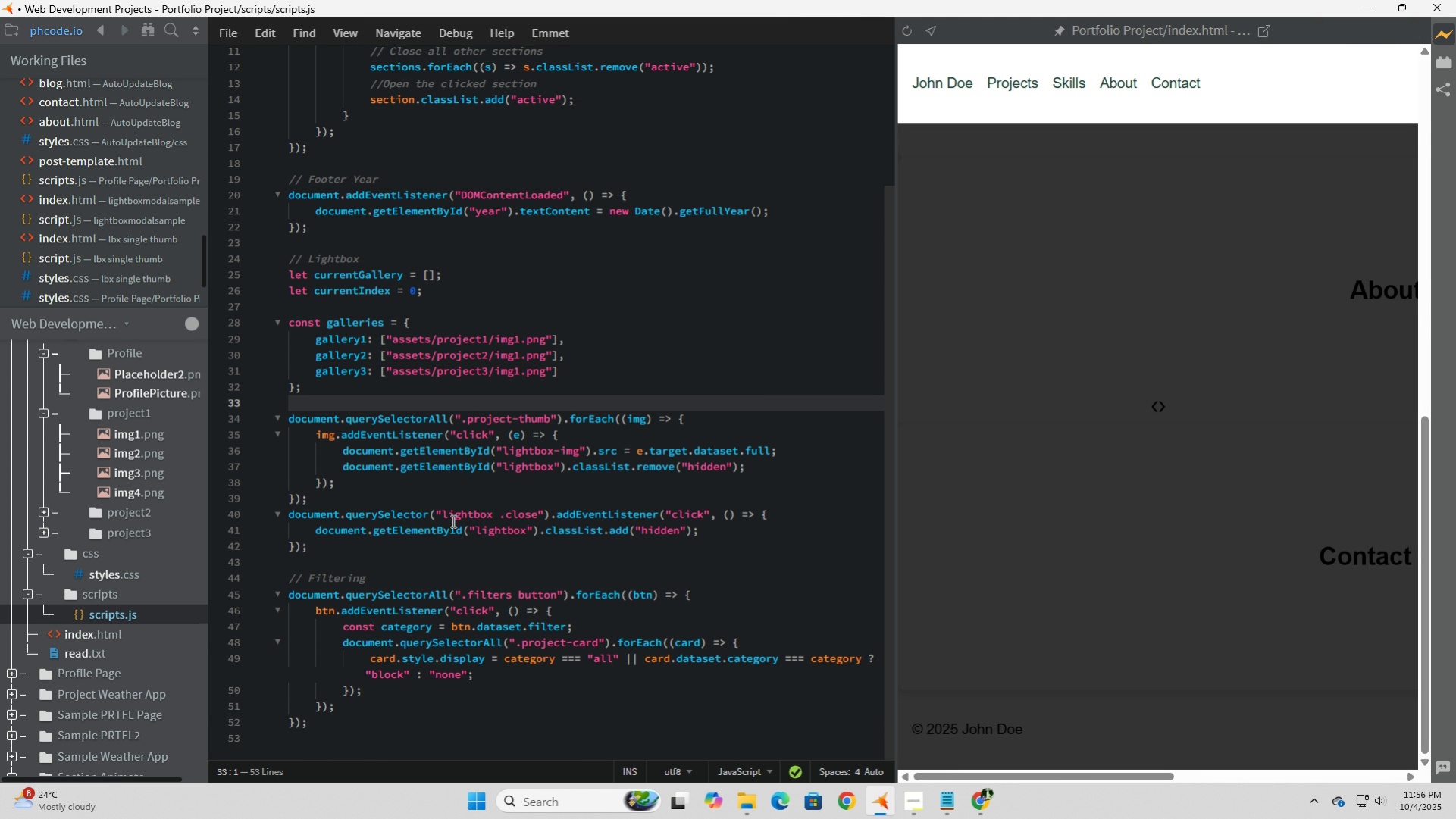 
wait(5.95)
 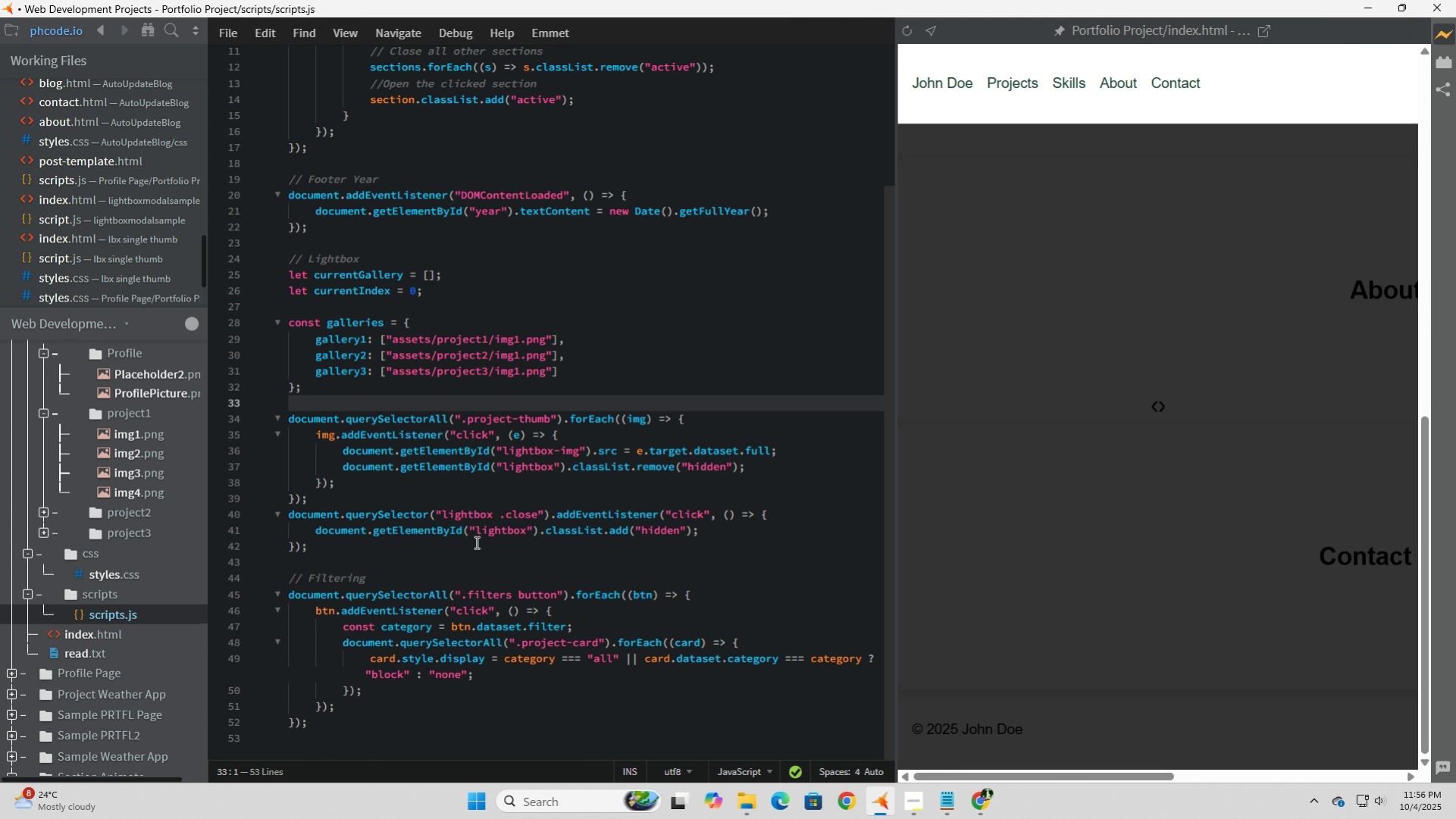 
left_click([352, 411])
 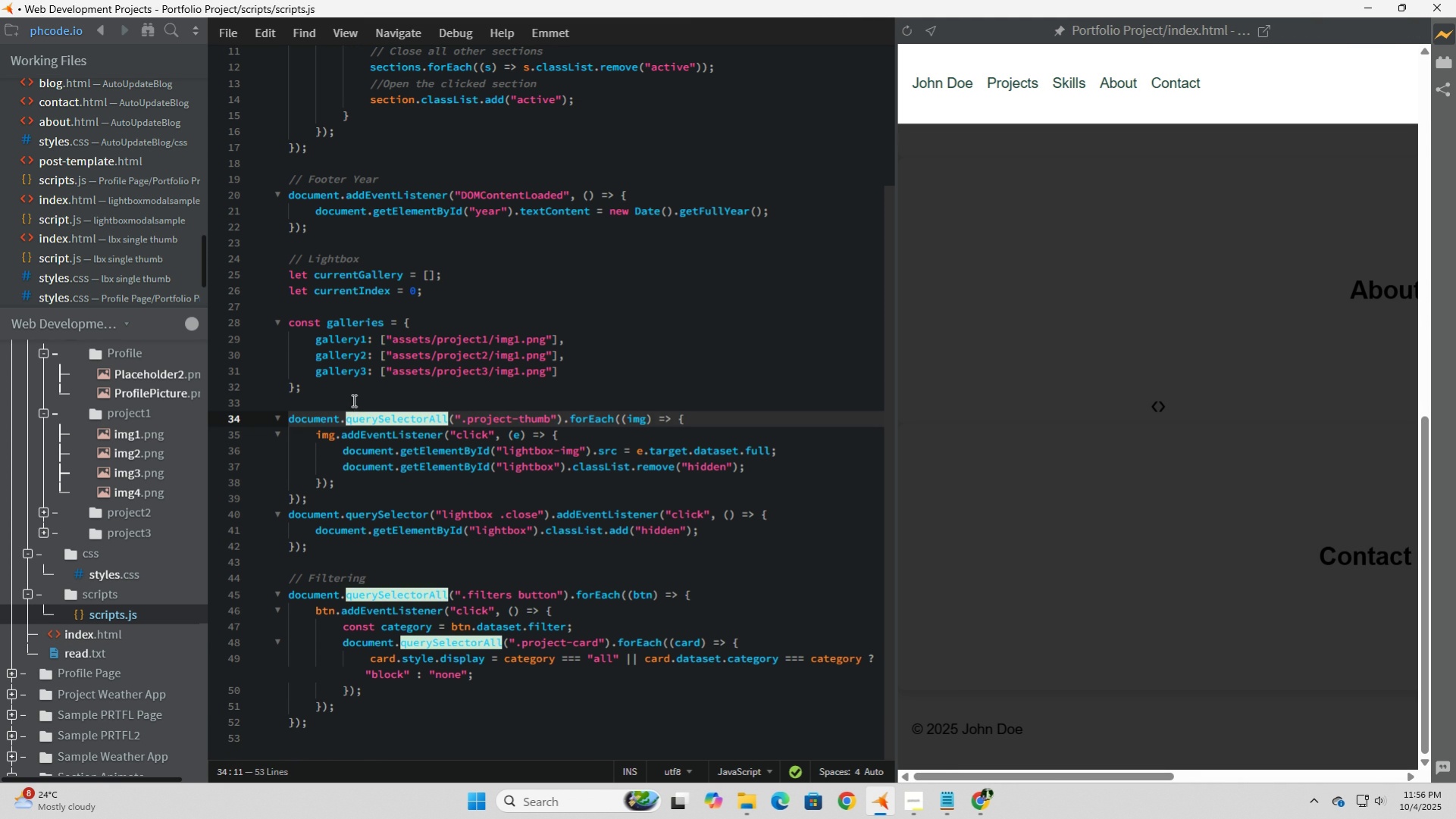 
left_click([352, 400])
 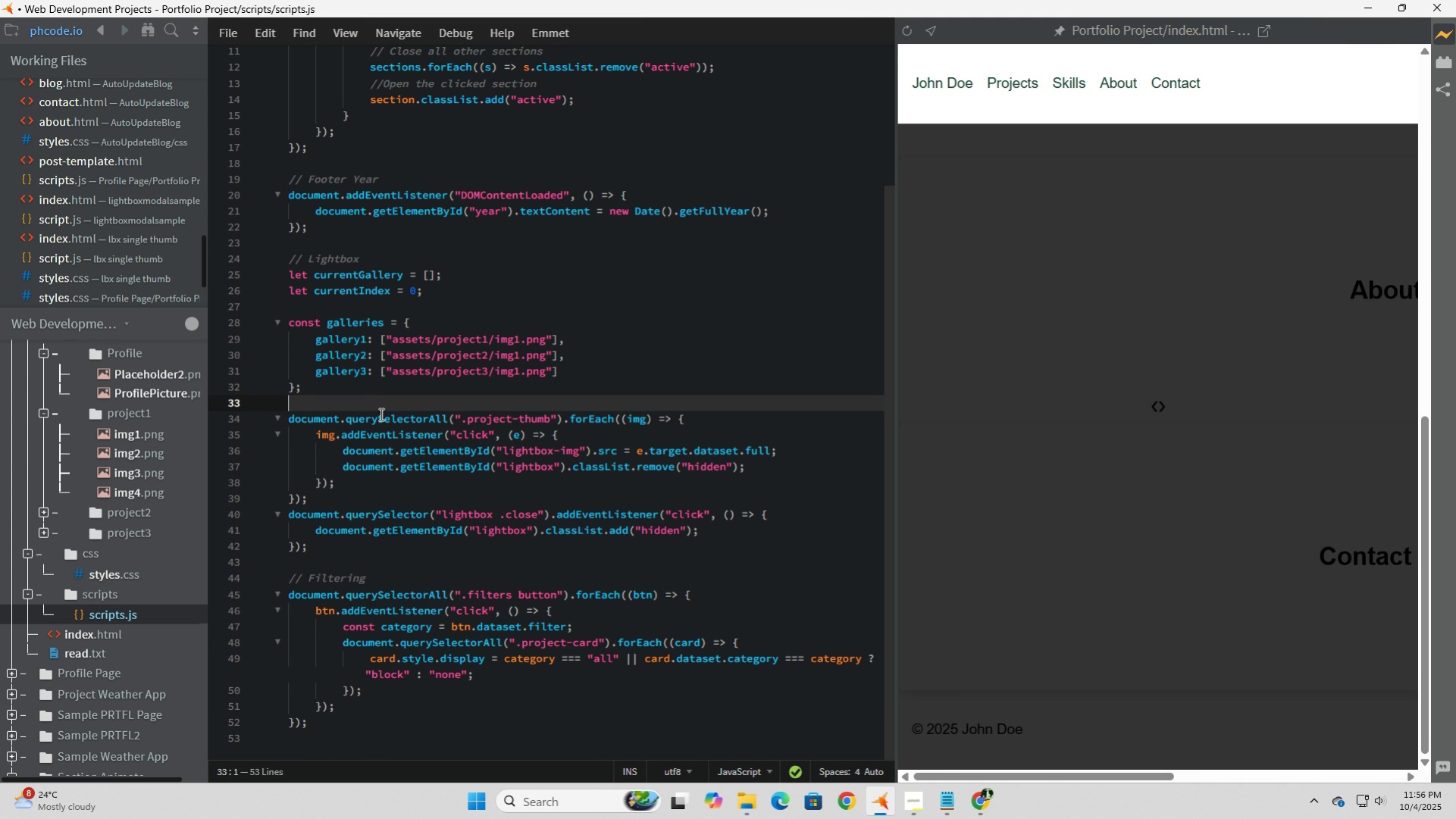 
key(Enter)
 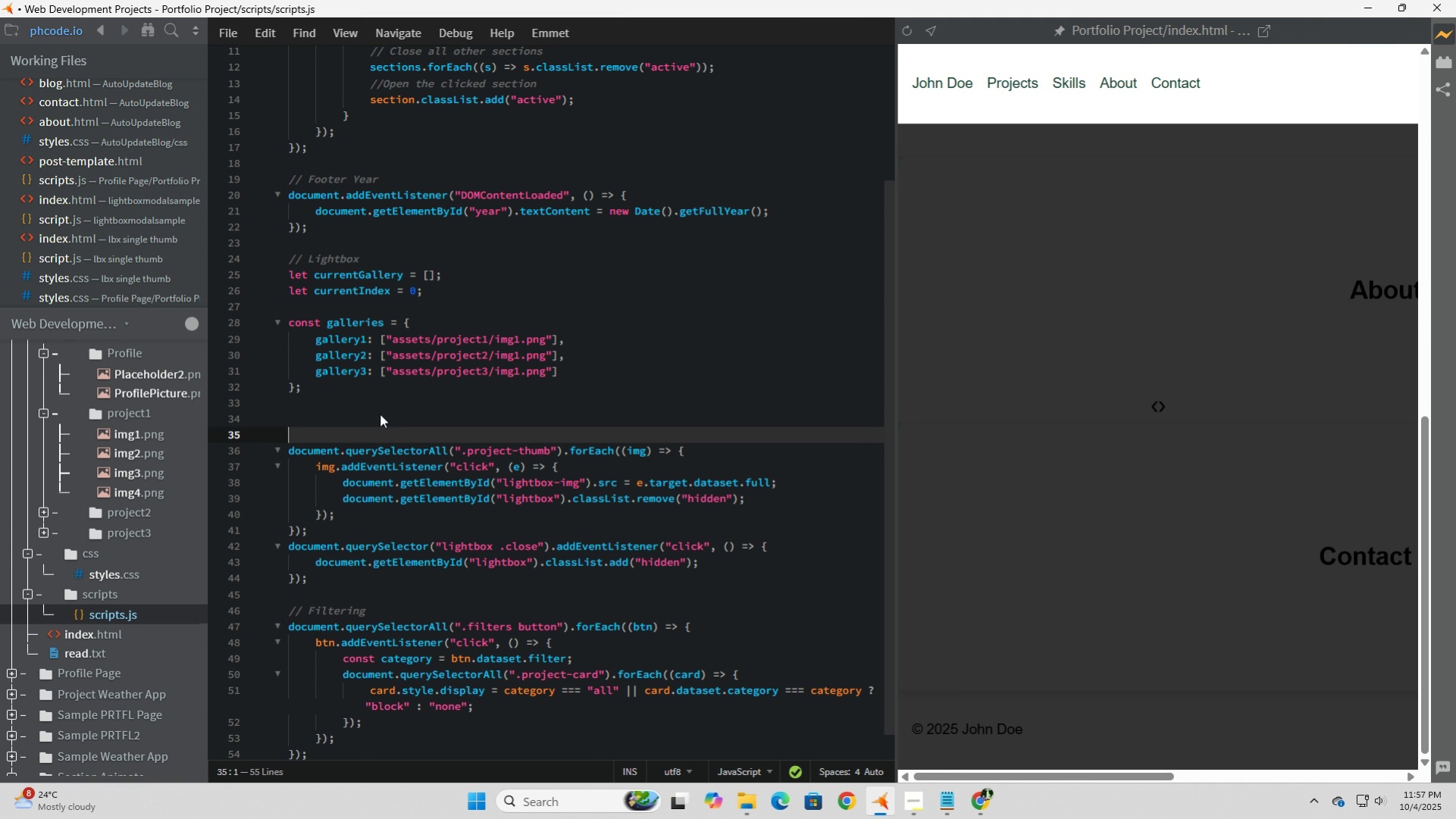 
key(Enter)
 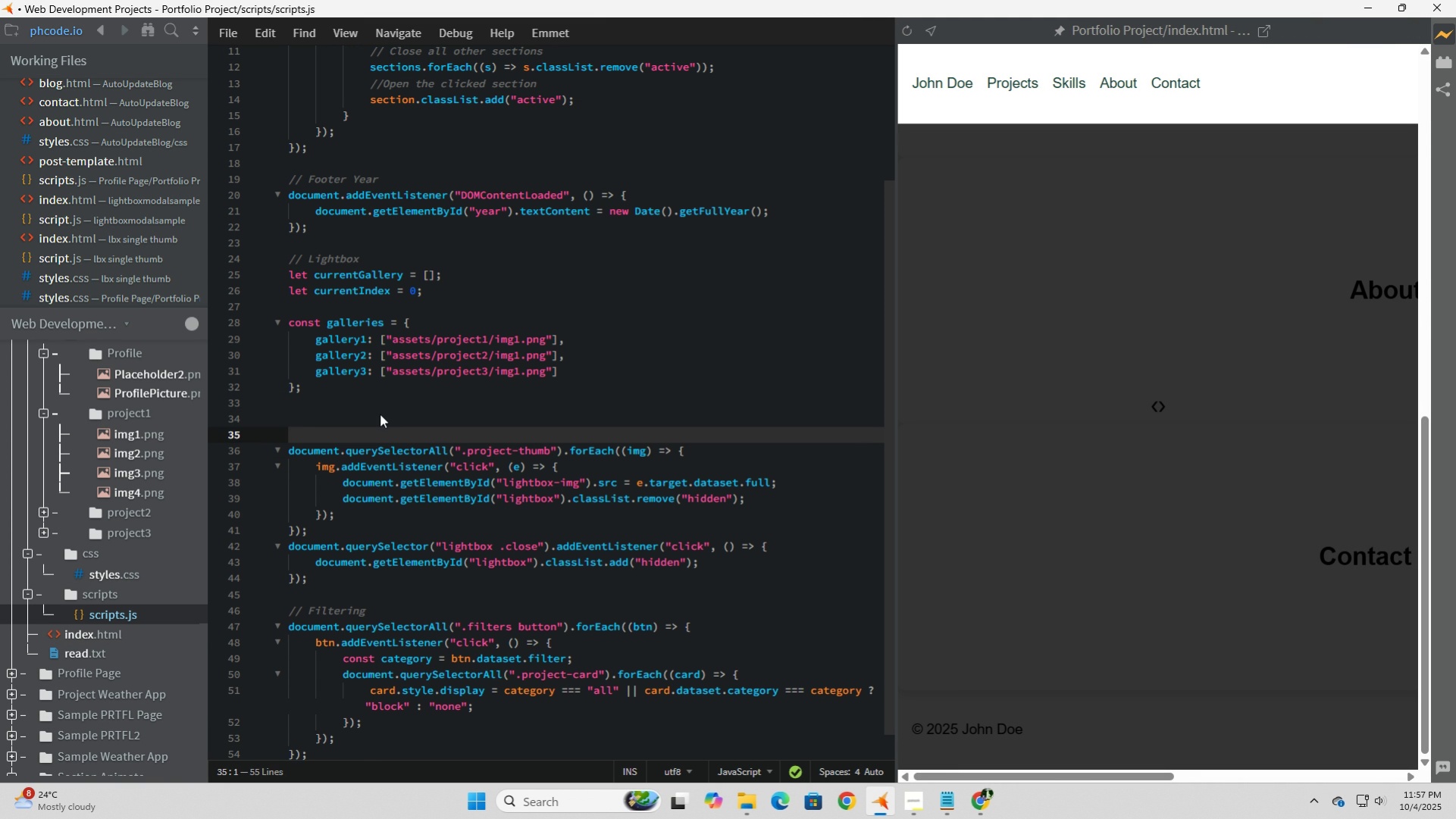 
key(NumpadDivide)
 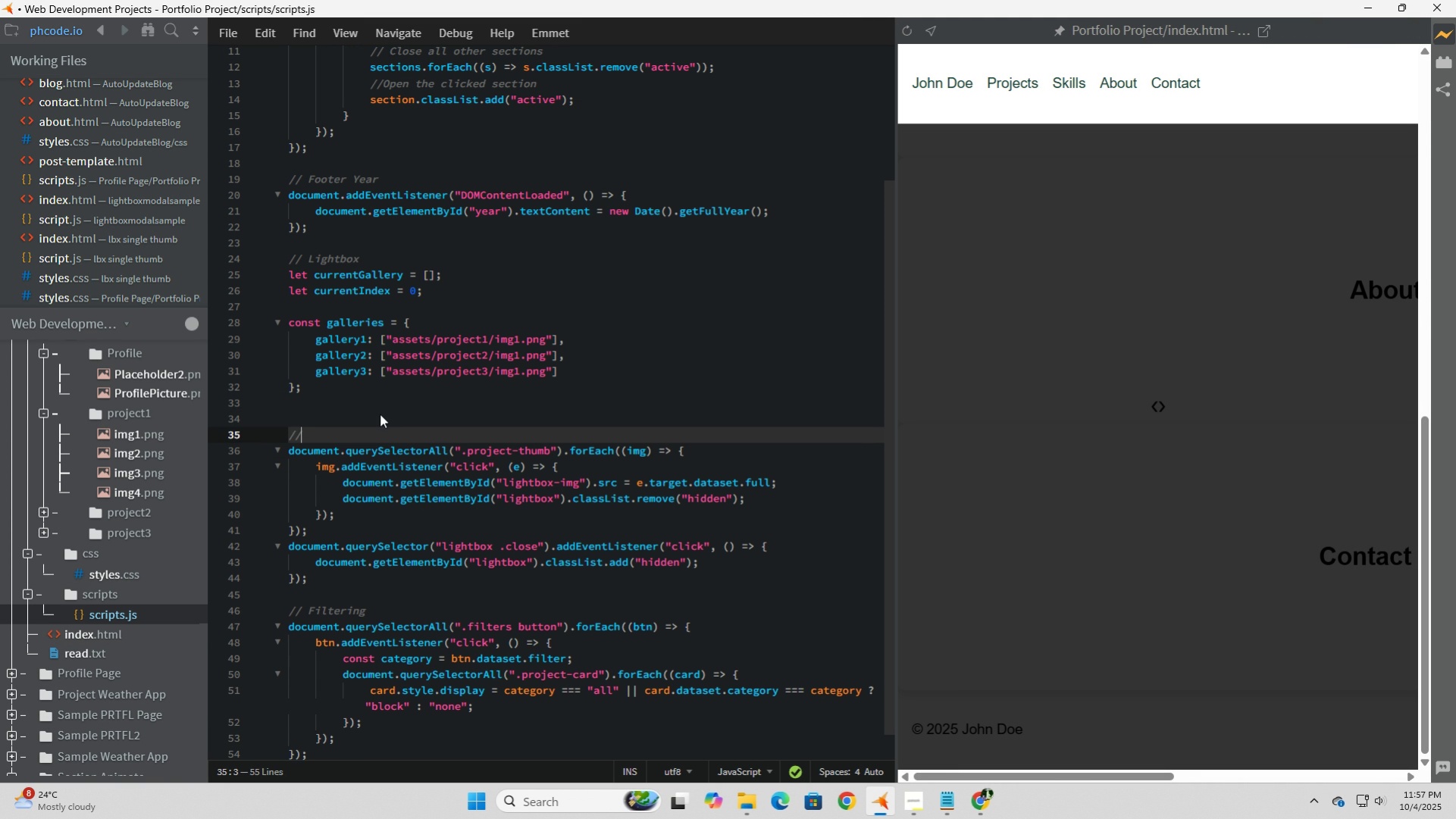 
key(NumpadDivide)
 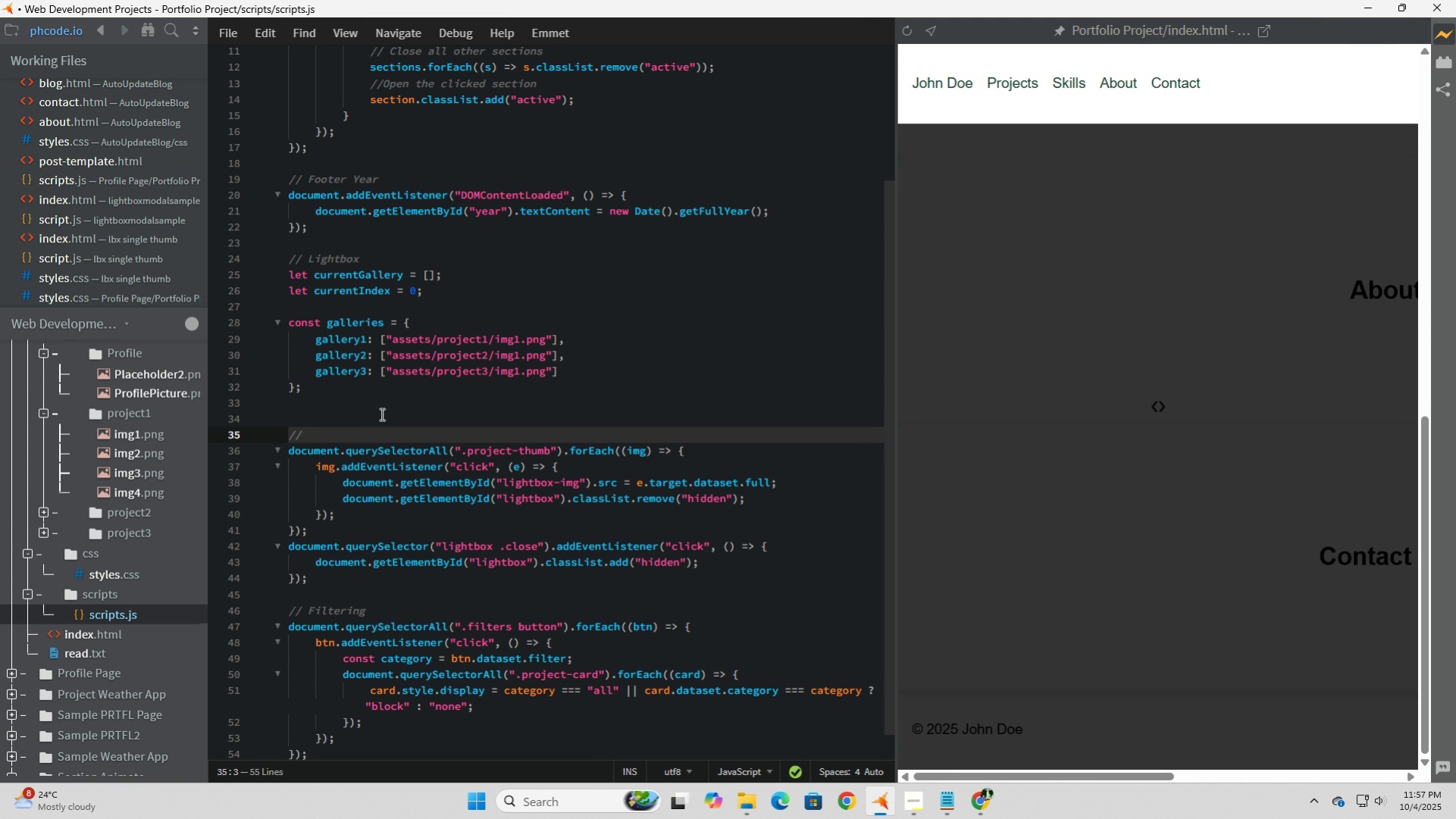 
type( * For reference back)